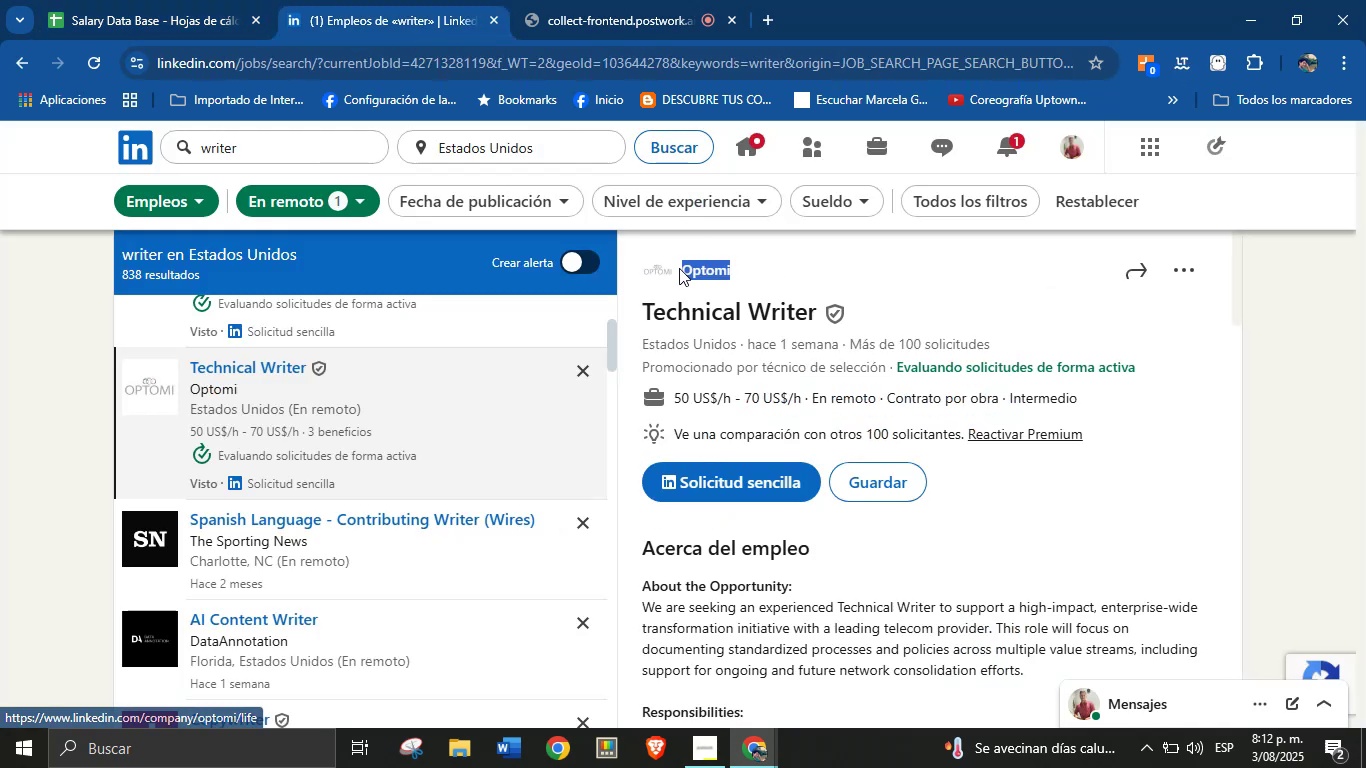 
key(Control+C)
 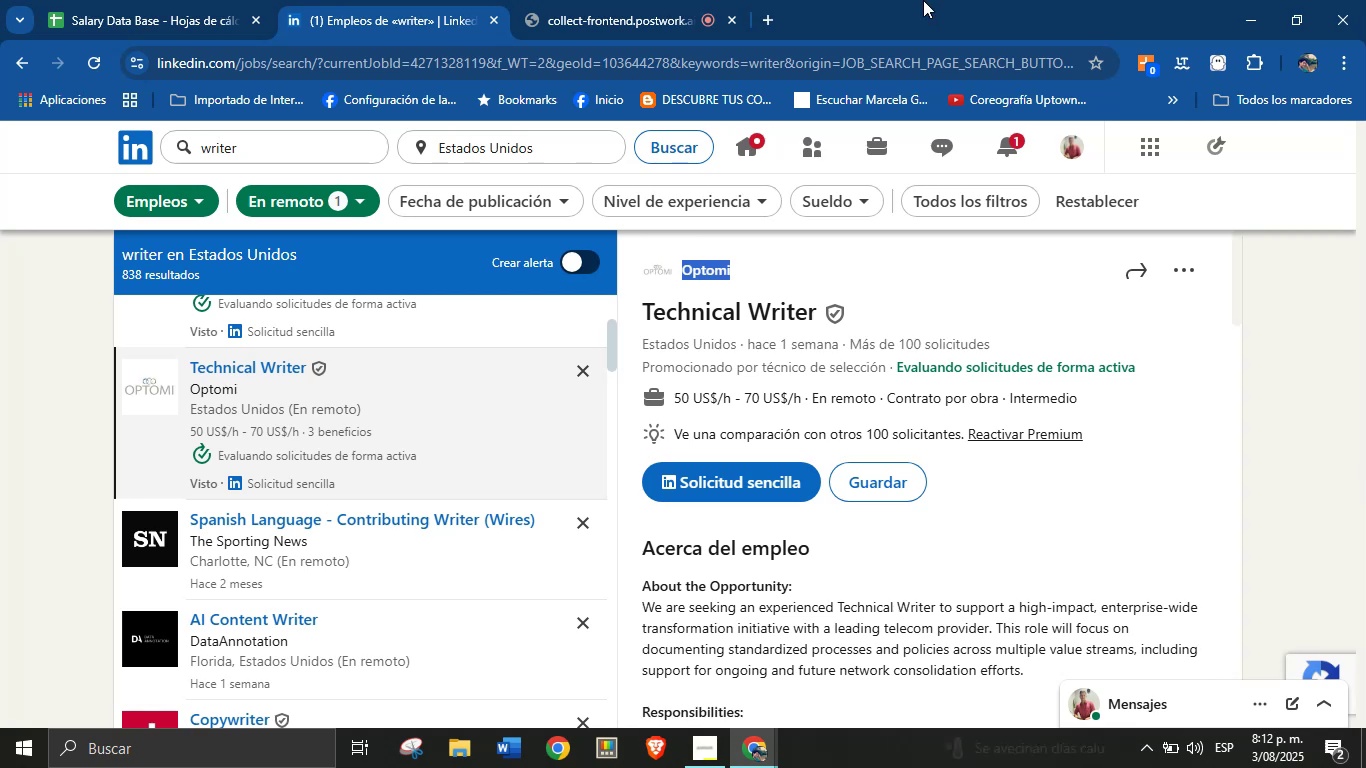 
left_click([164, 0])
 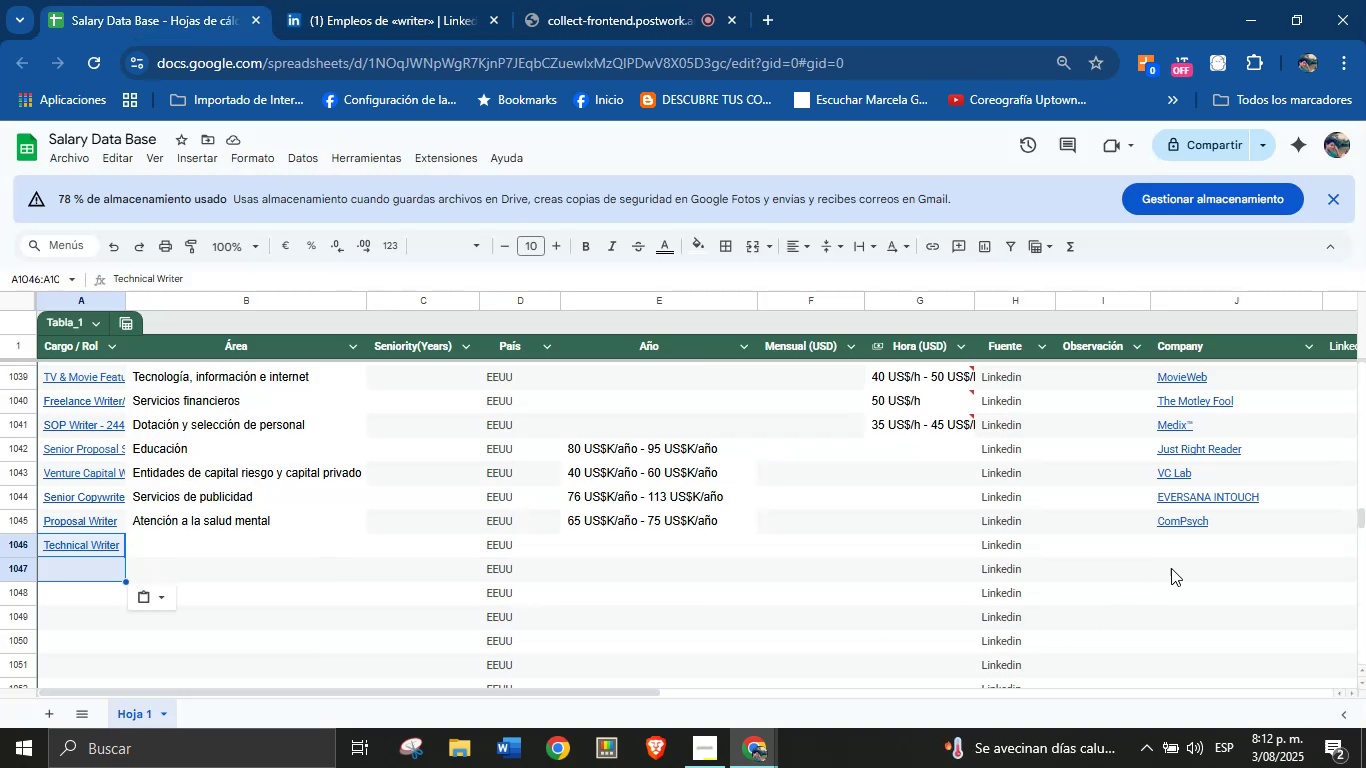 
left_click([1177, 539])
 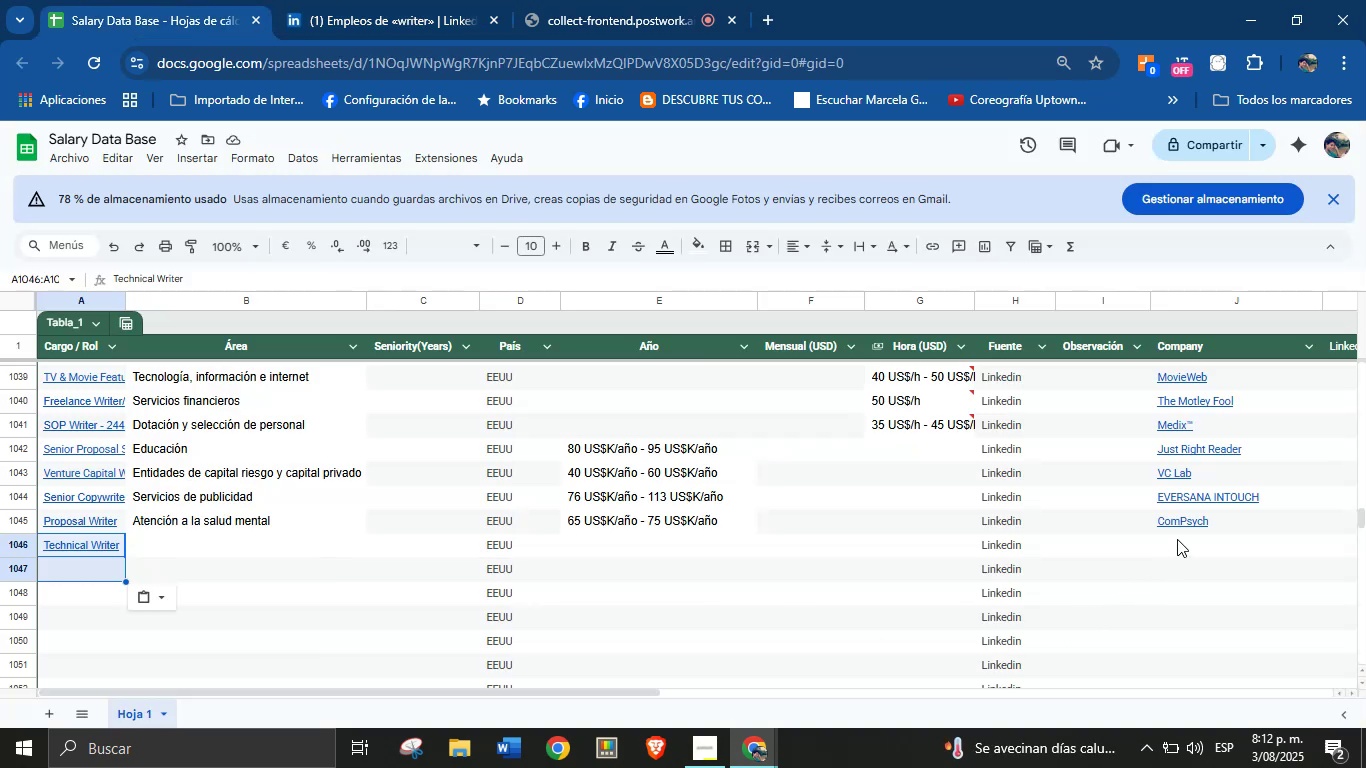 
key(Control+V)
 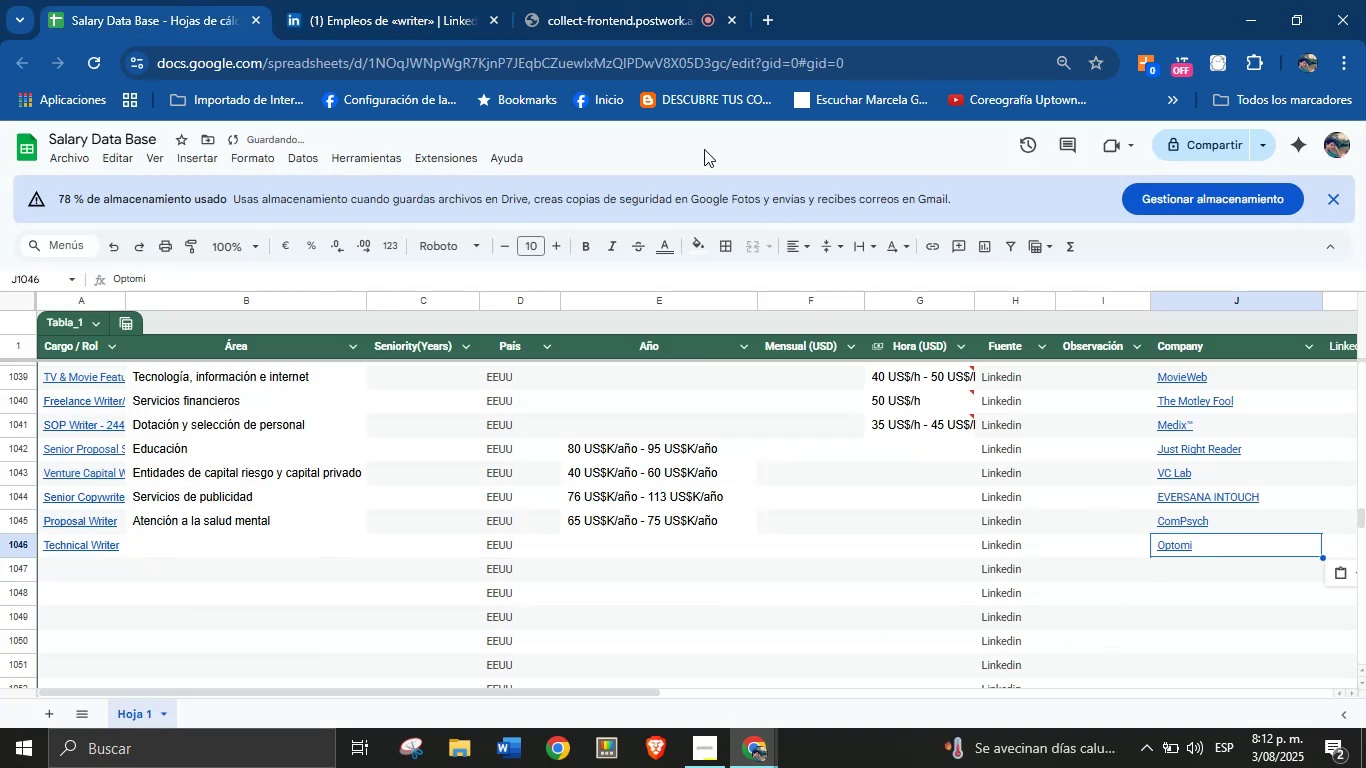 
left_click([403, 0])
 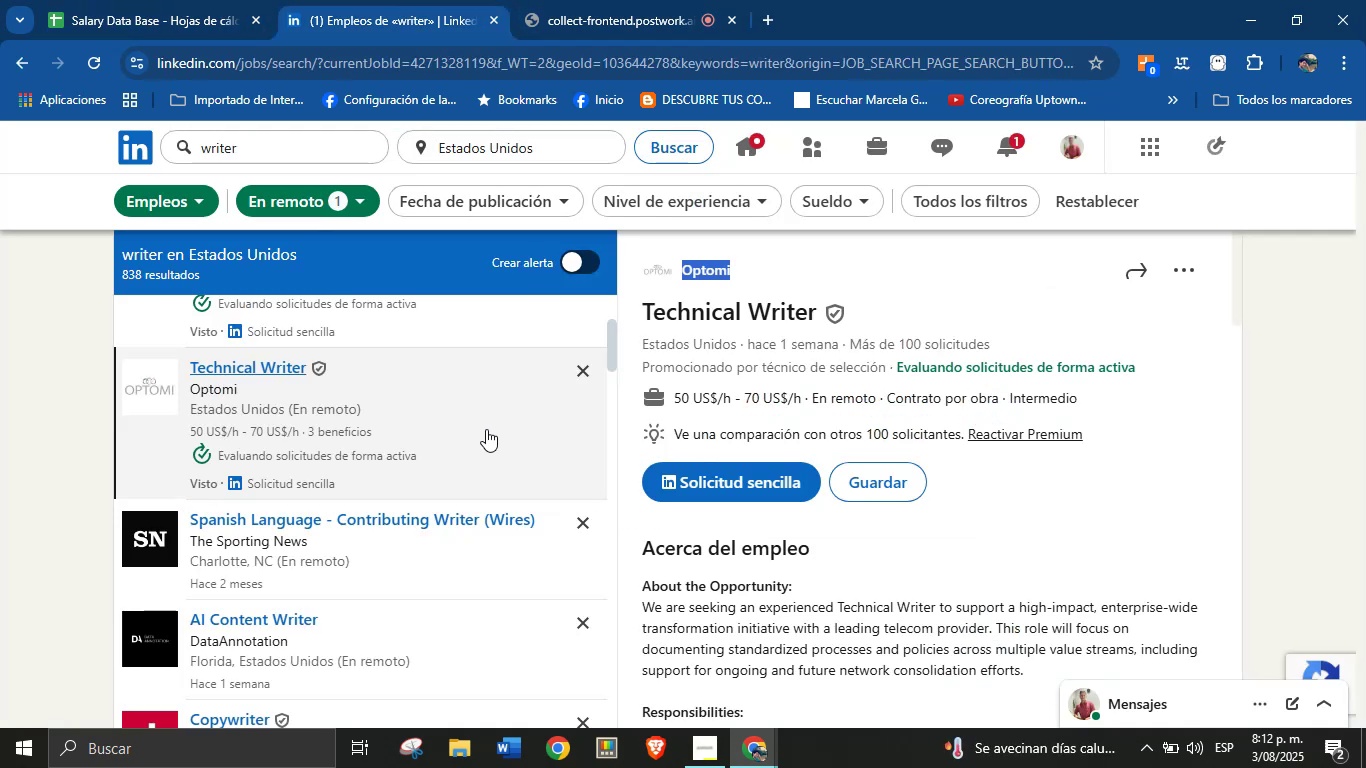 
scroll: coordinate [738, 393], scroll_direction: down, amount: 1.0
 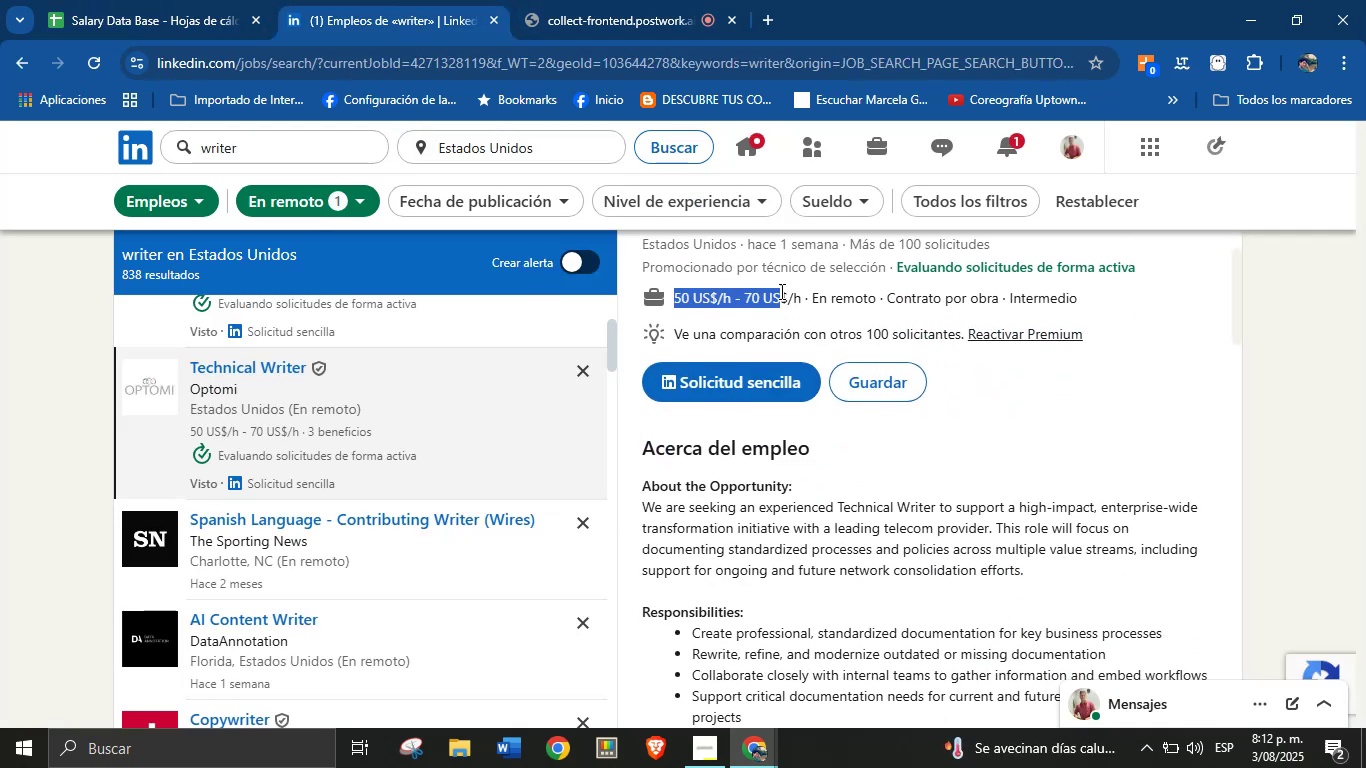 
key(Control+C)
 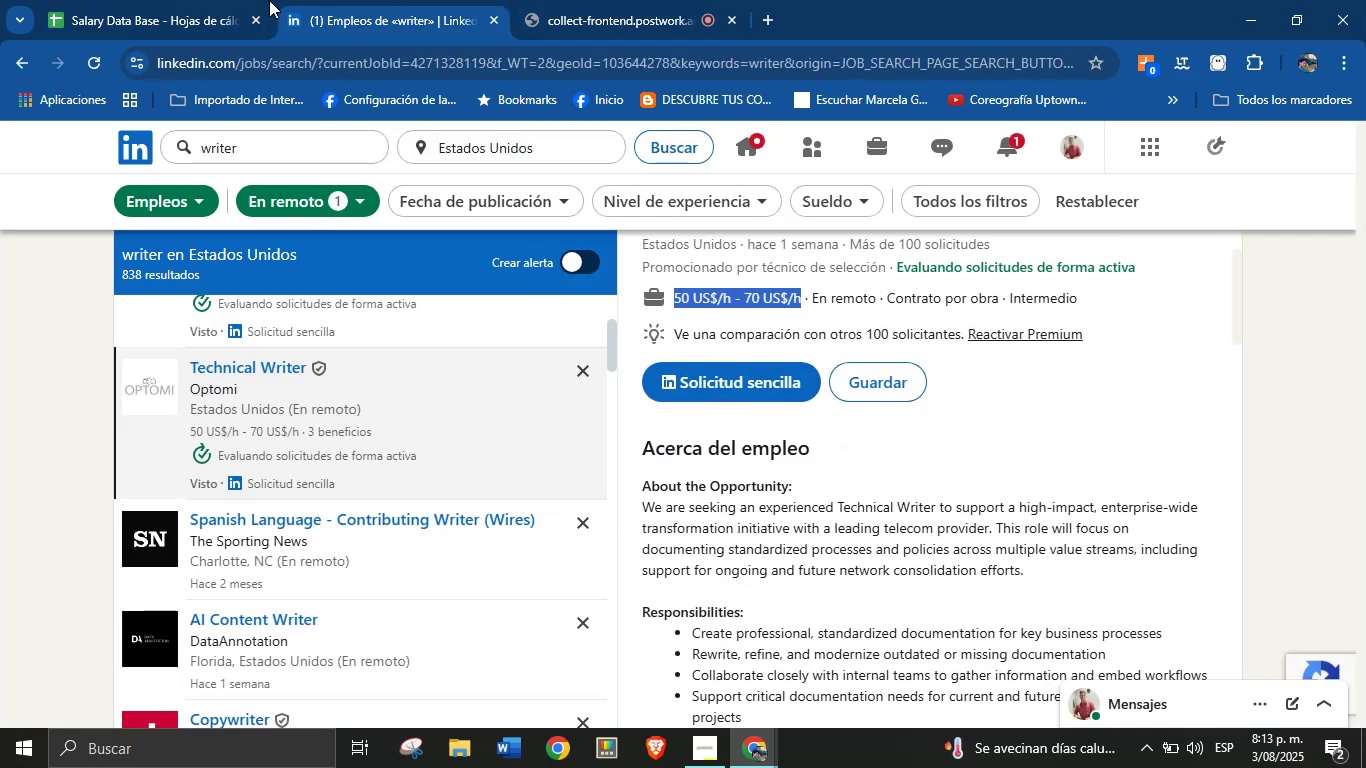 
left_click([221, 0])
 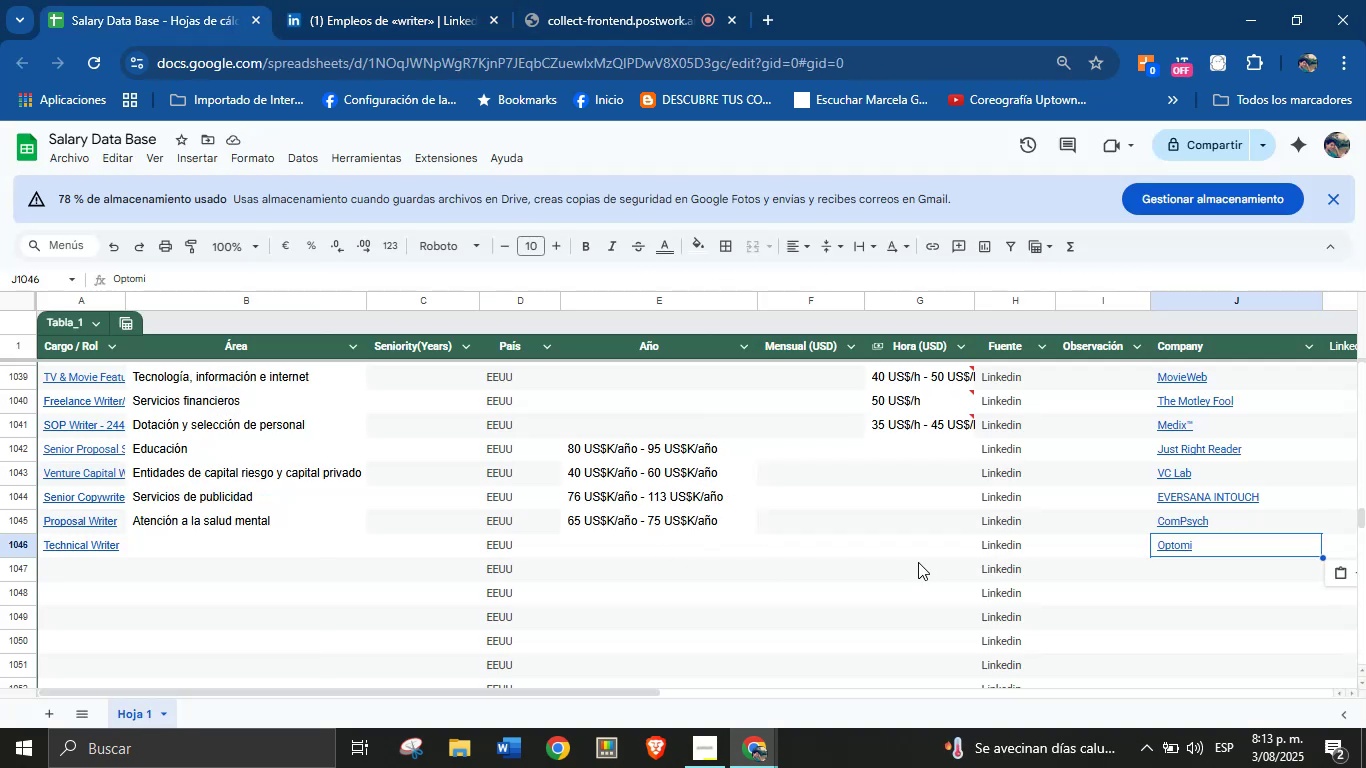 
key(Control+V)
 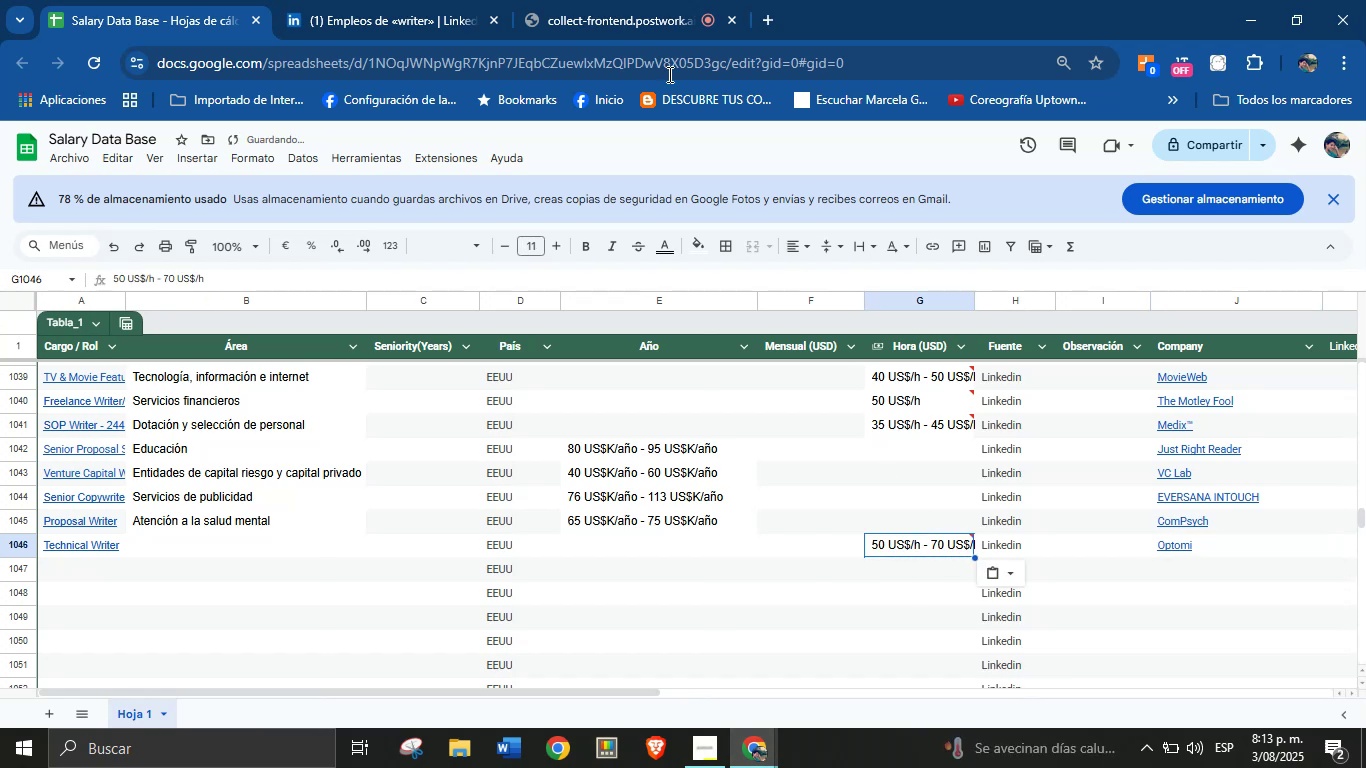 
left_click([449, 0])
 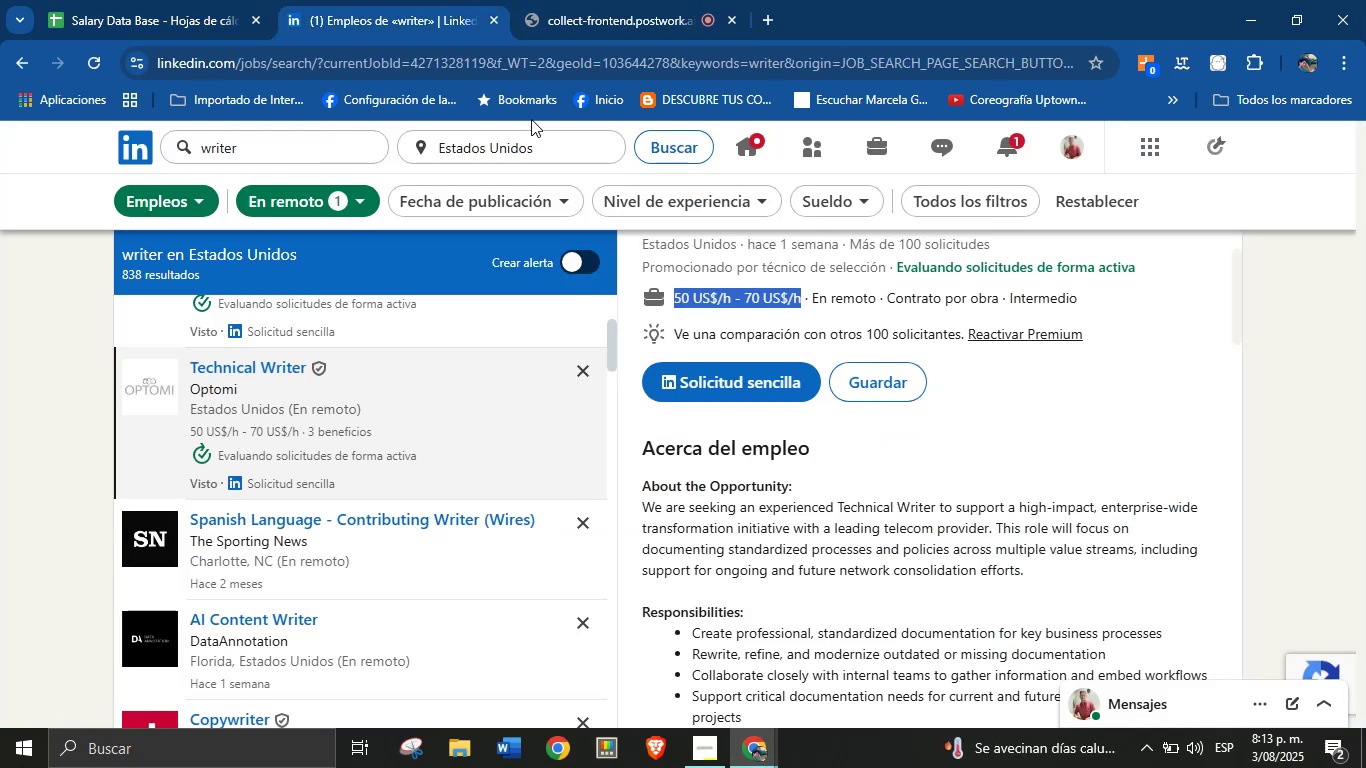 
scroll: coordinate [777, 402], scroll_direction: down, amount: 15.0
 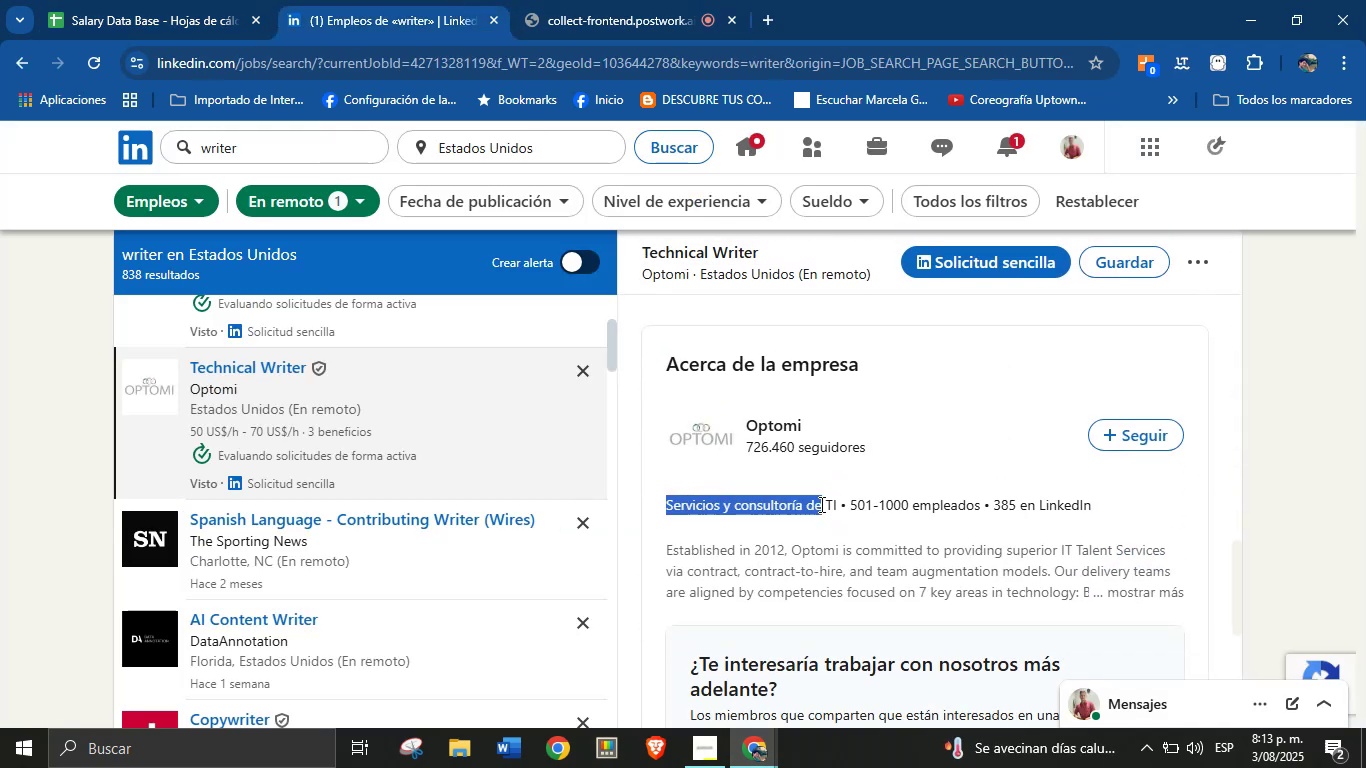 
key(Control+C)
 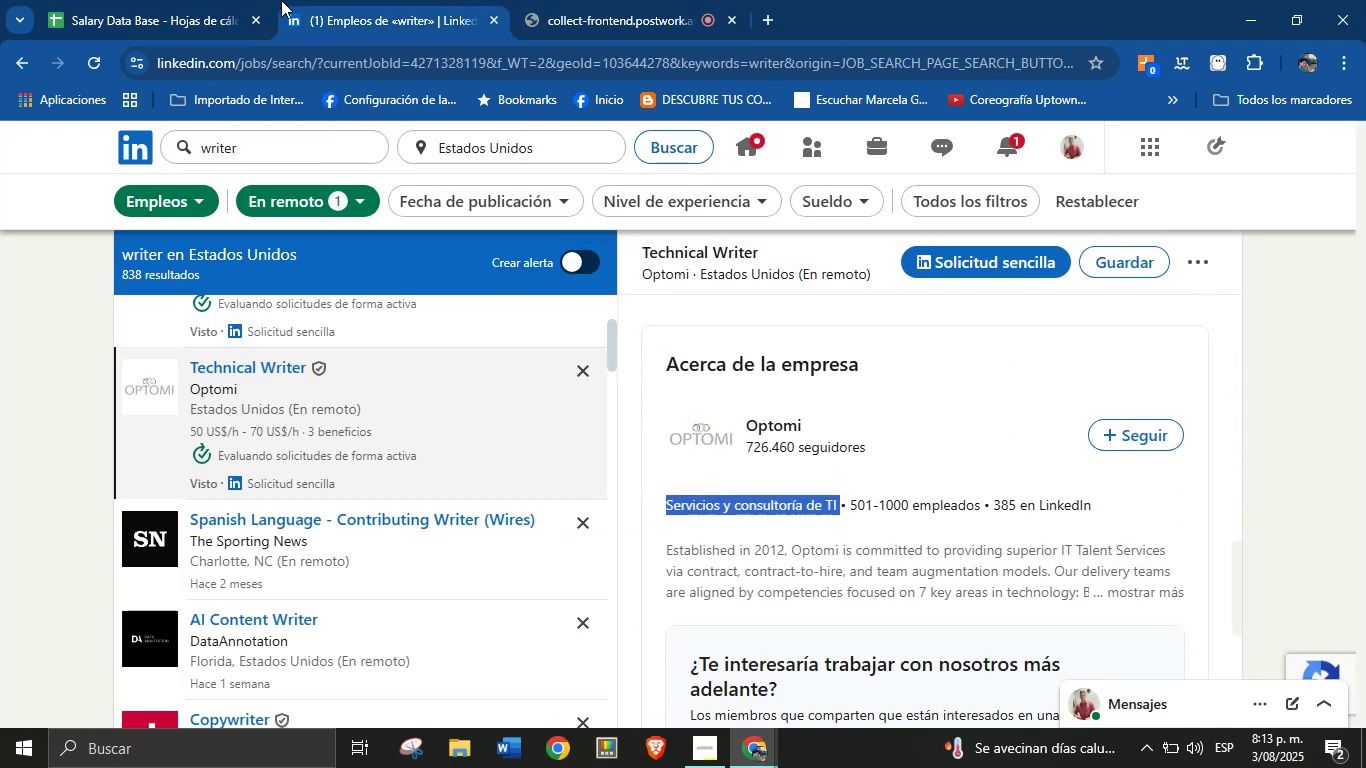 
left_click([207, 0])
 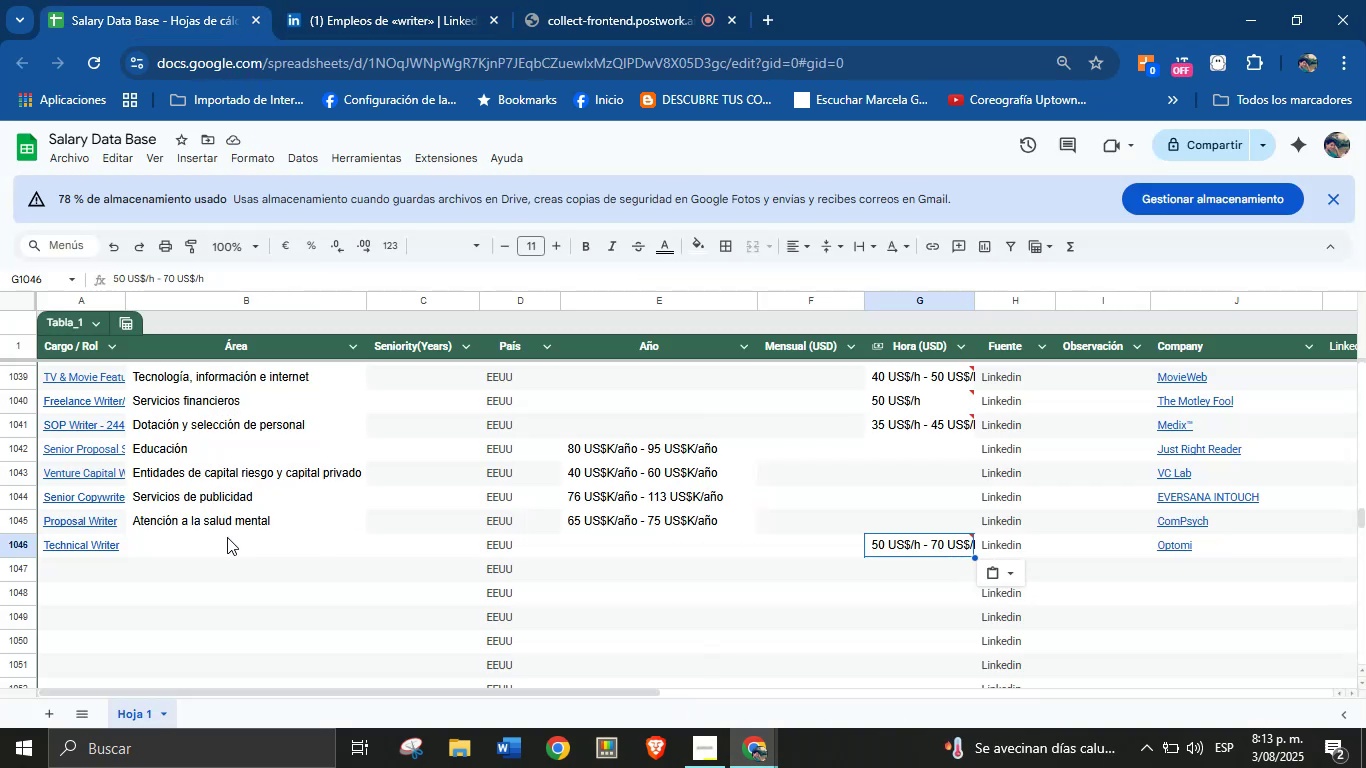 
key(Control+V)
 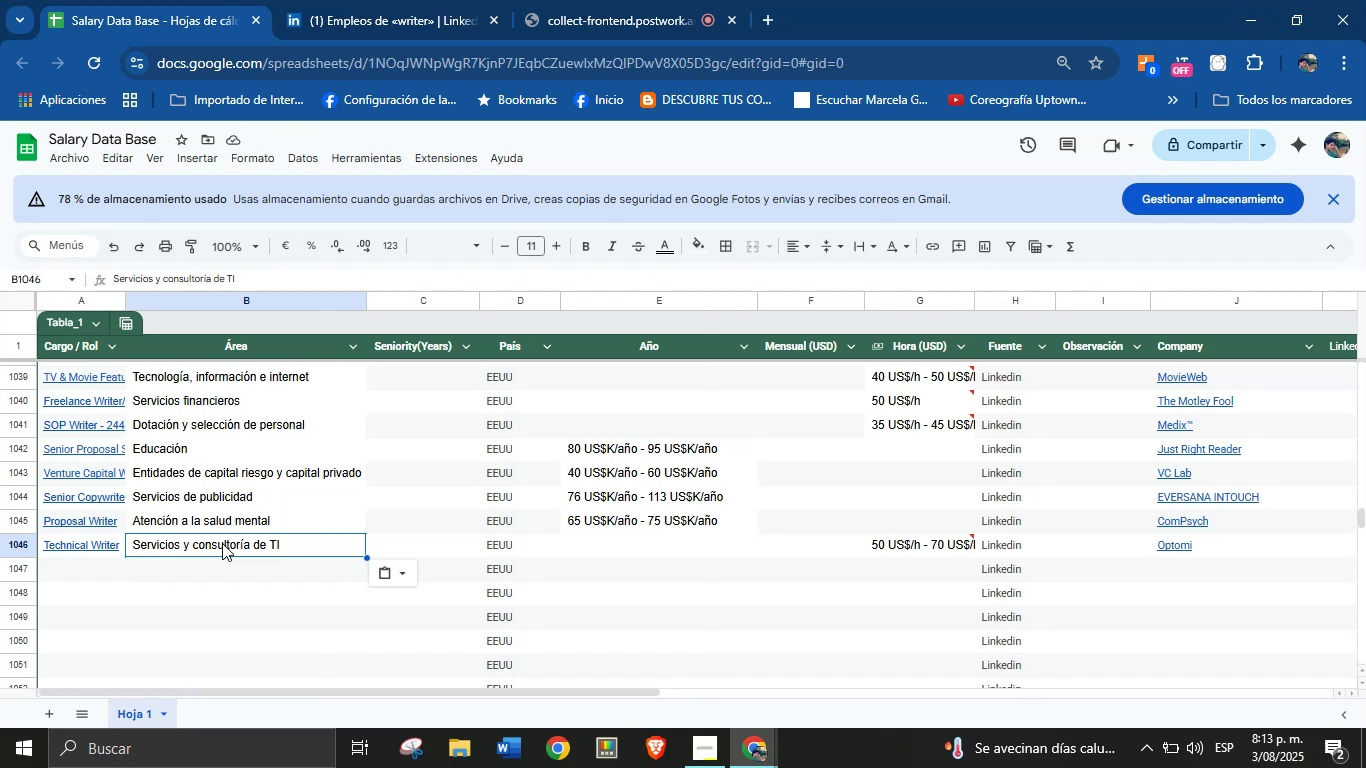 
wait(11.39)
 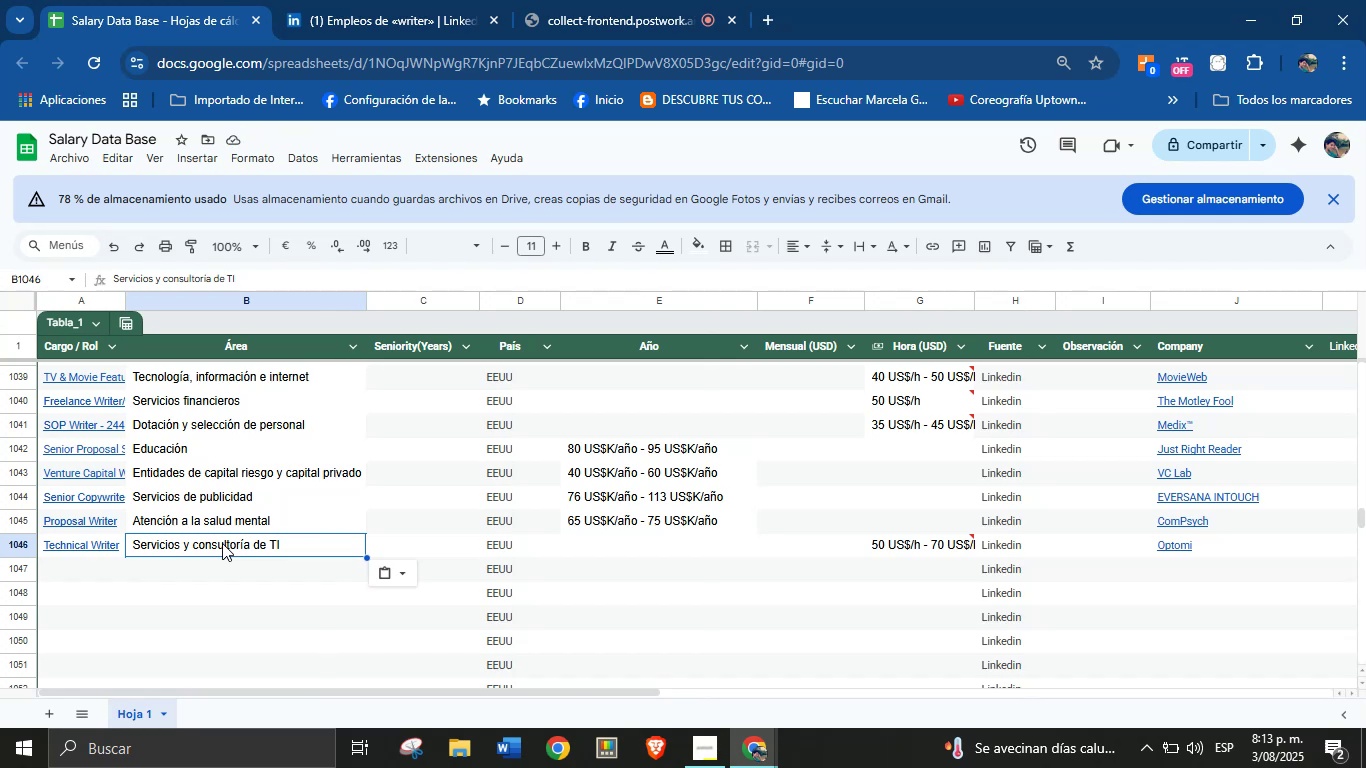 
left_click([98, 576])
 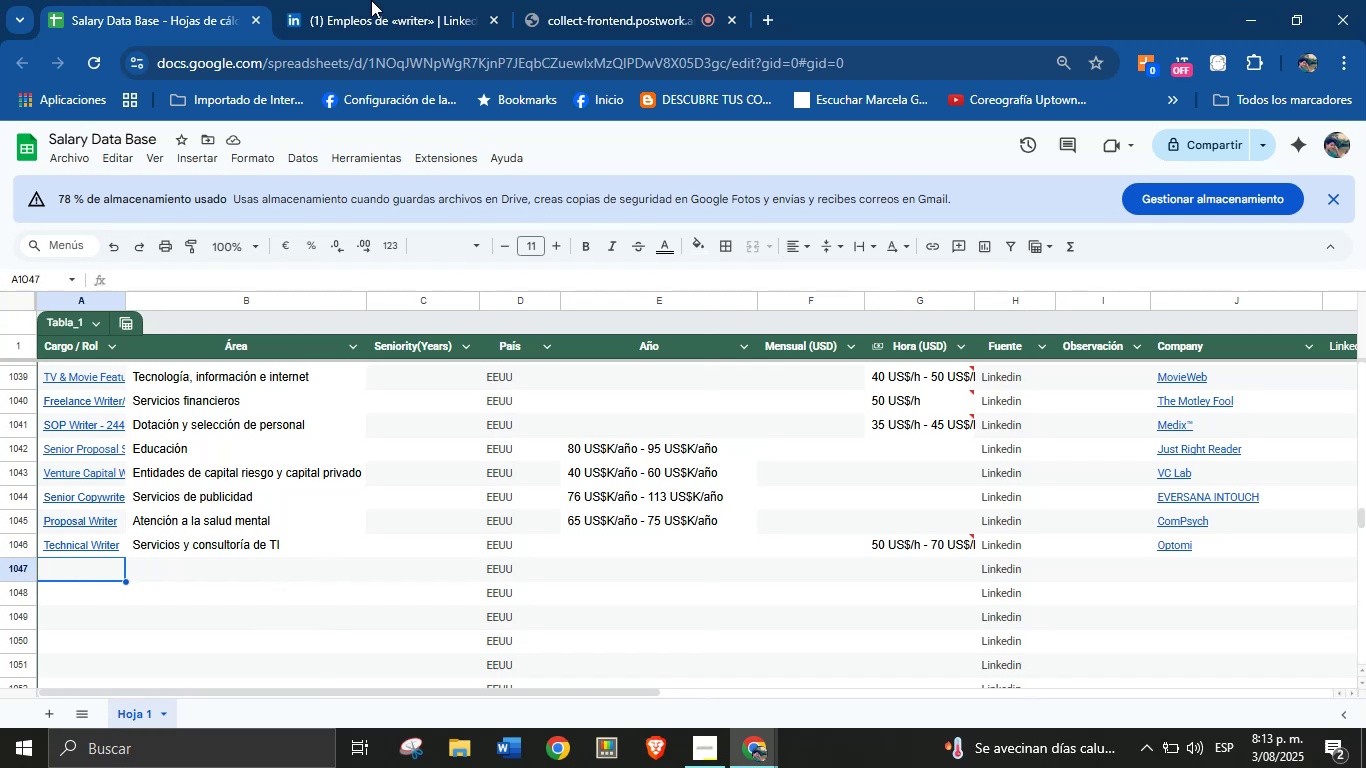 
left_click([424, 0])
 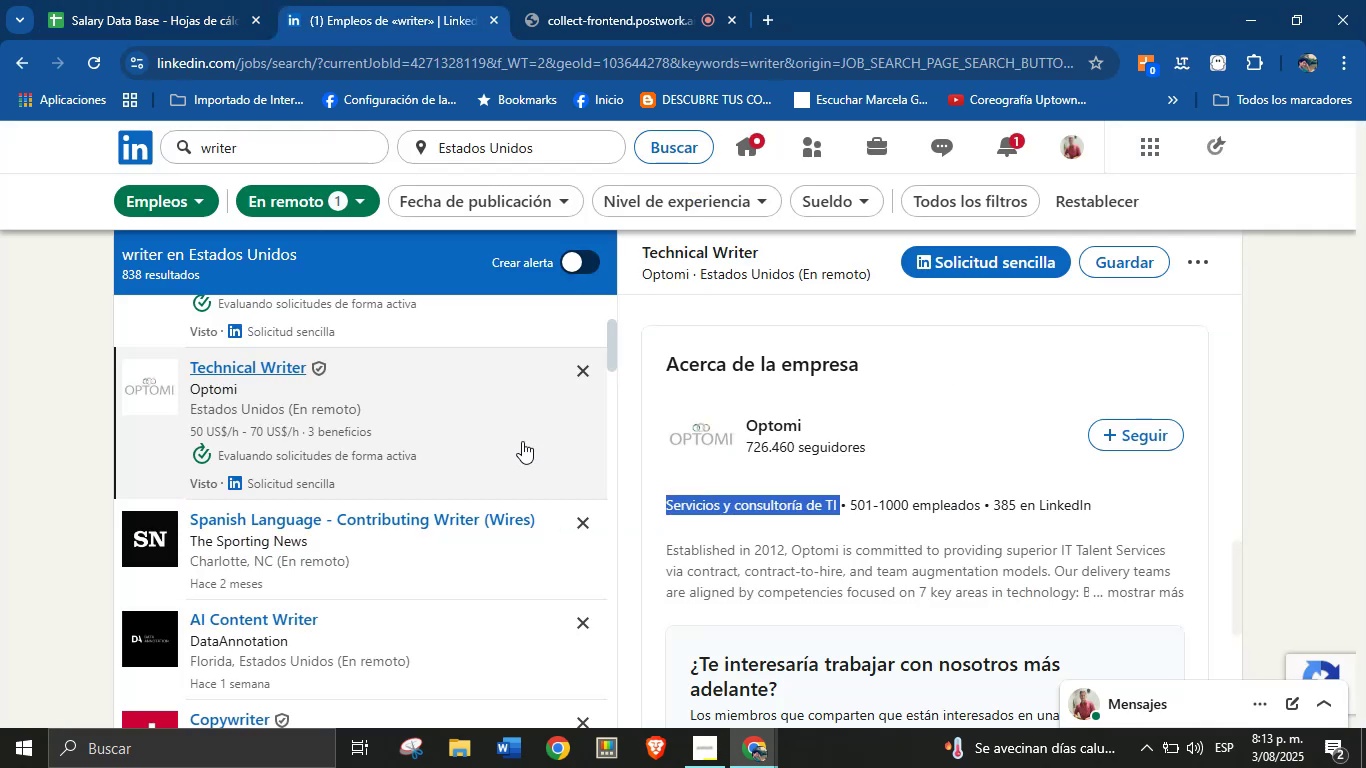 
scroll: coordinate [355, 444], scroll_direction: down, amount: 2.0
 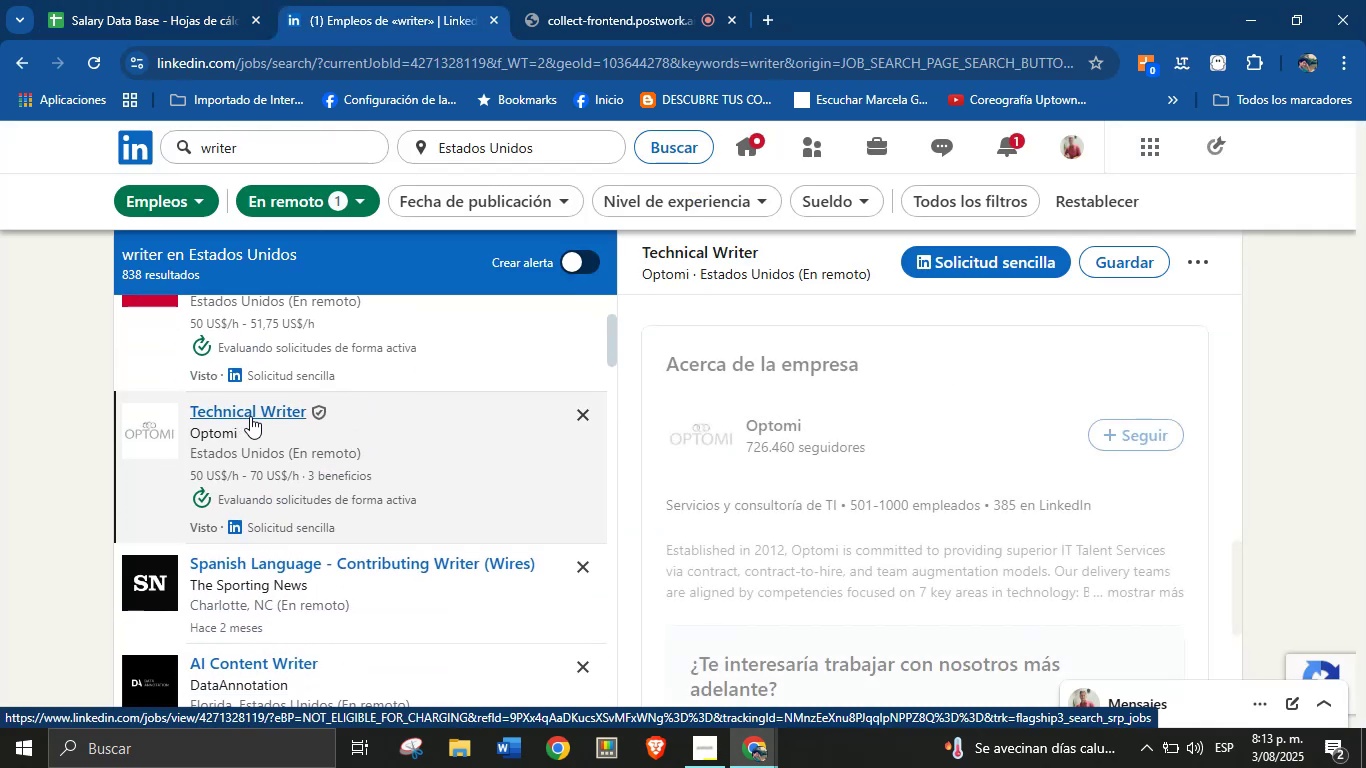 
left_click([181, 0])
 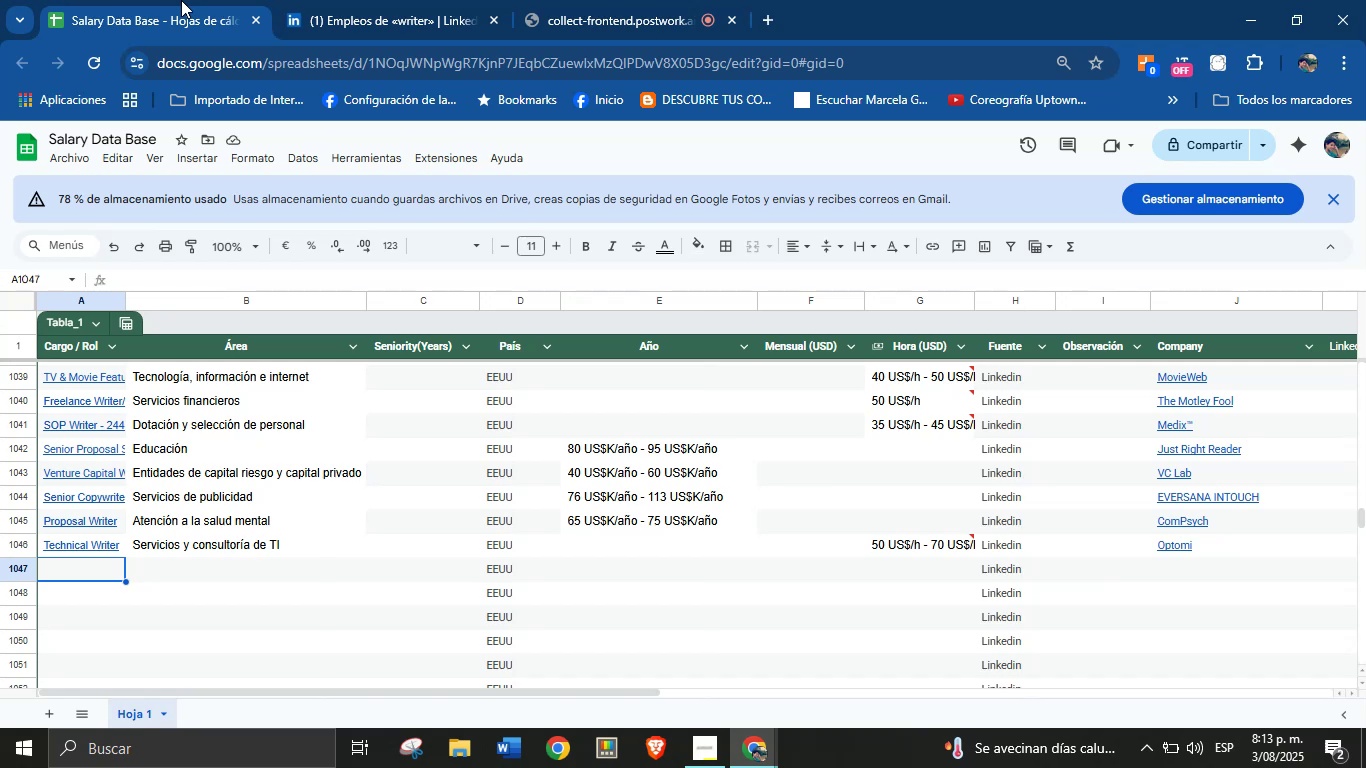 
left_click([367, 0])
 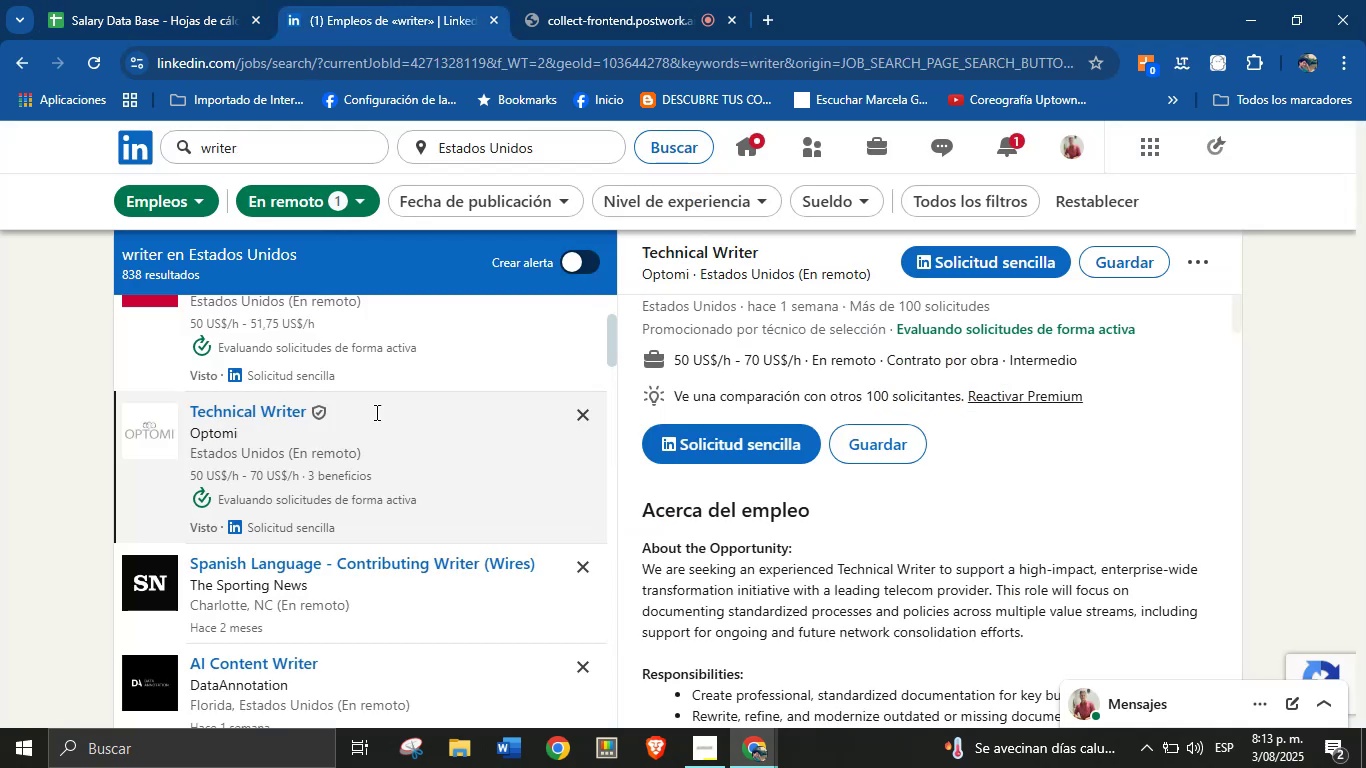 
scroll: coordinate [373, 471], scroll_direction: down, amount: 5.0
 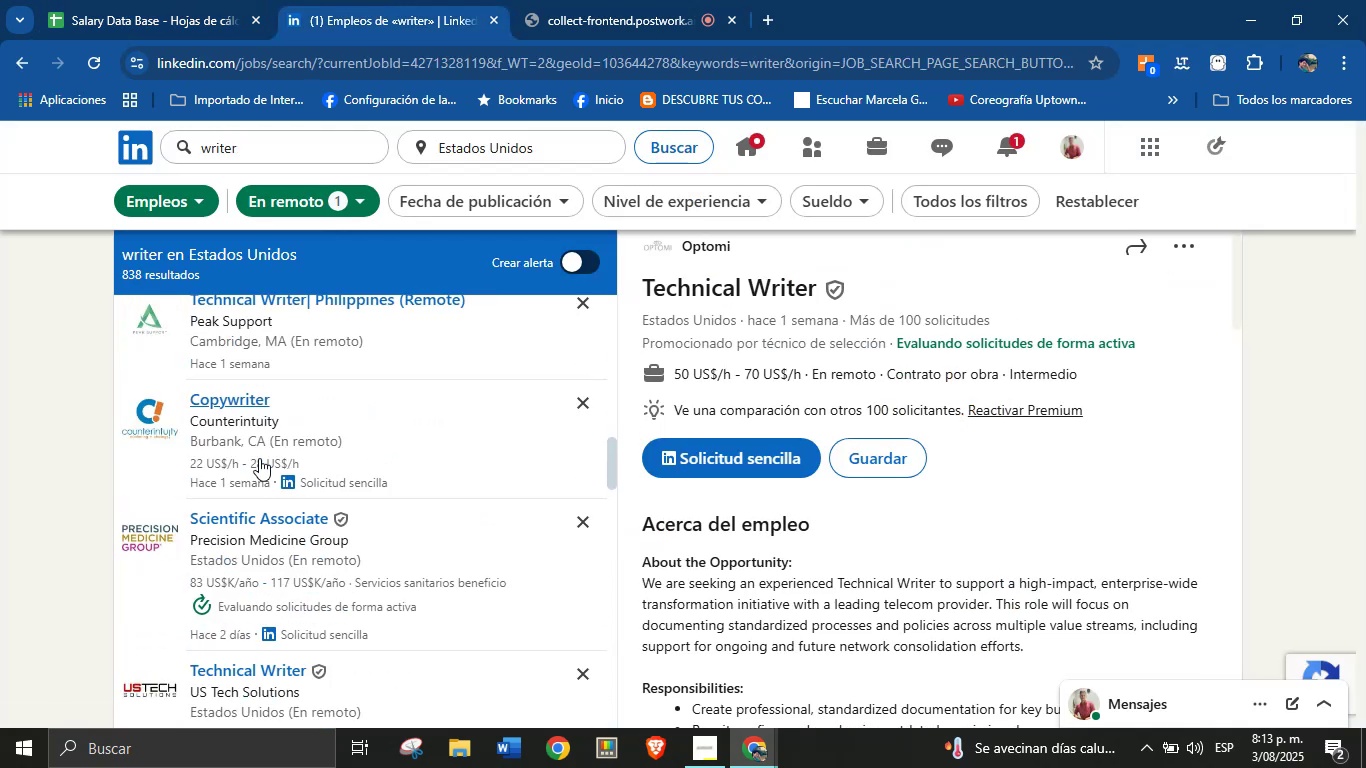 
mouse_move([259, 400])
 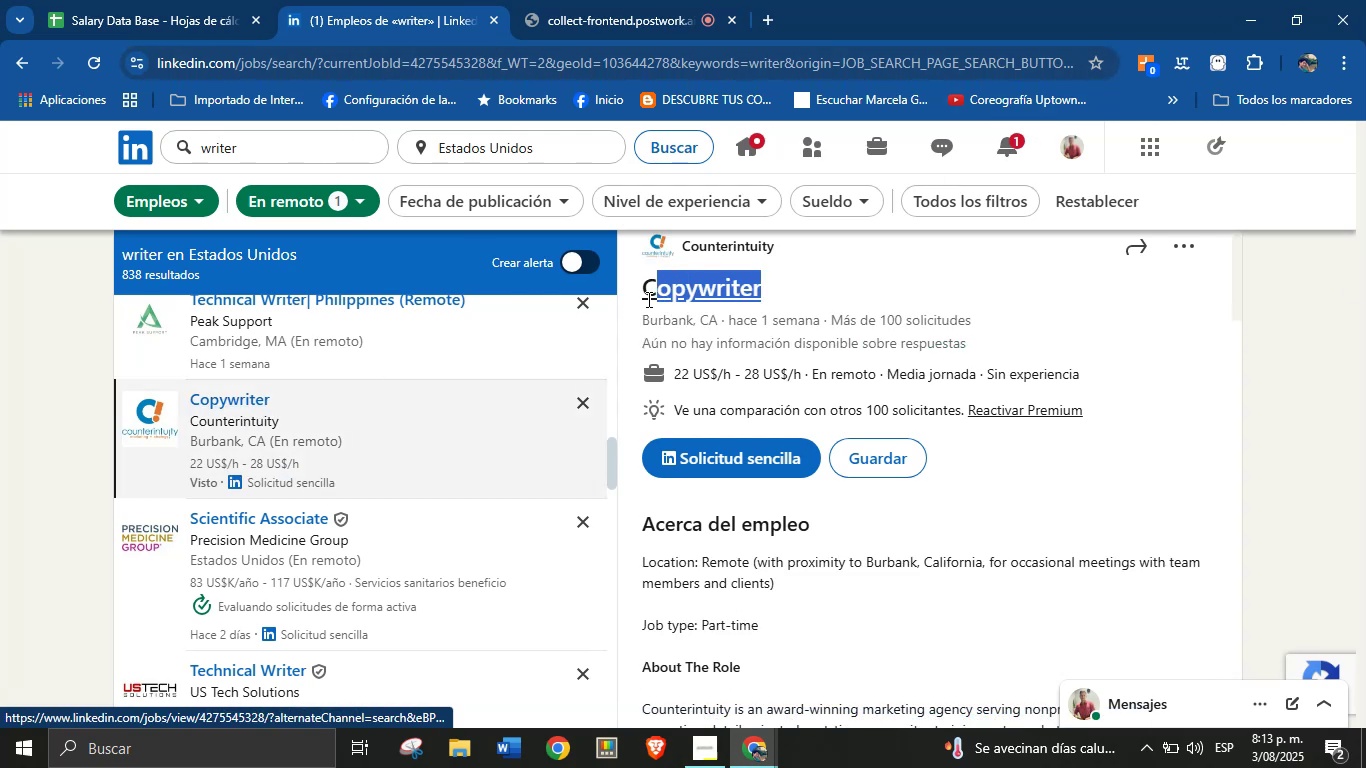 
wait(5.43)
 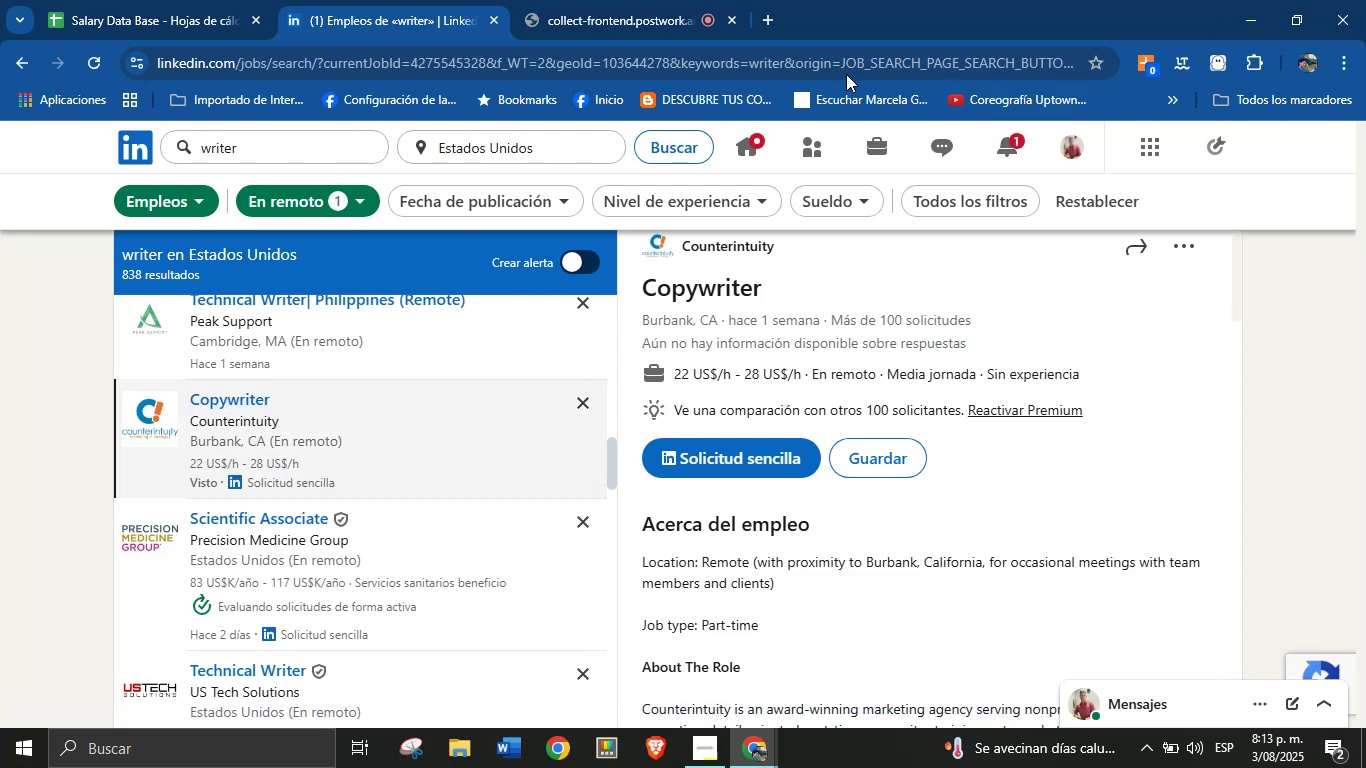 
key(Control+C)
 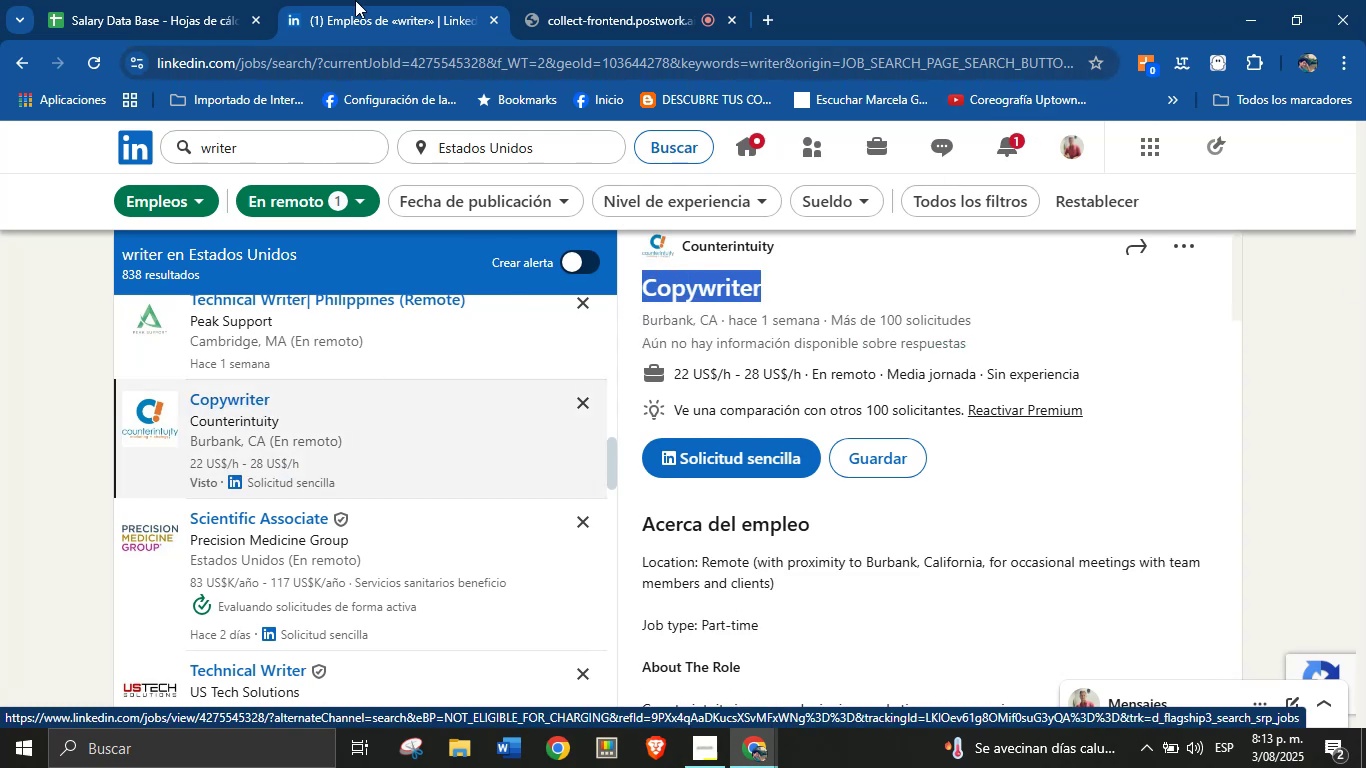 
left_click([189, 0])
 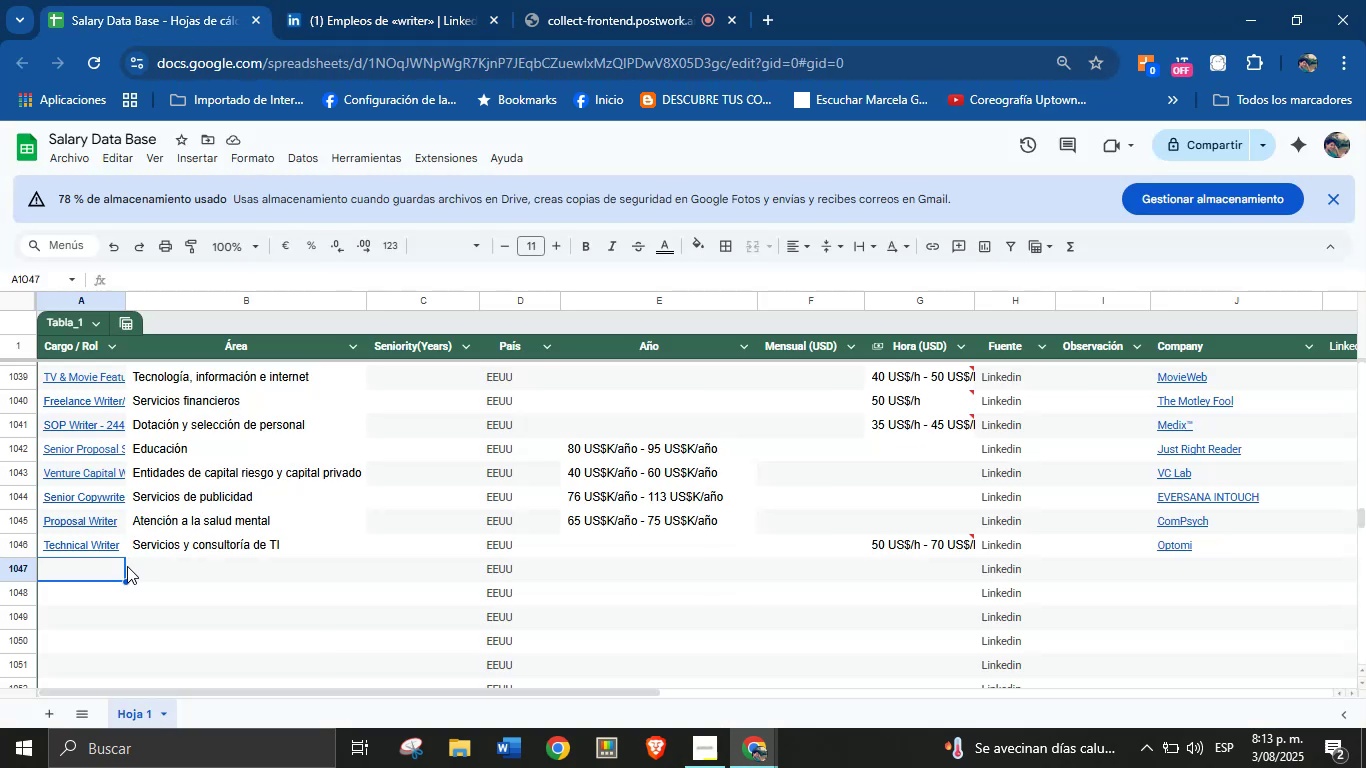 
left_click([111, 565])
 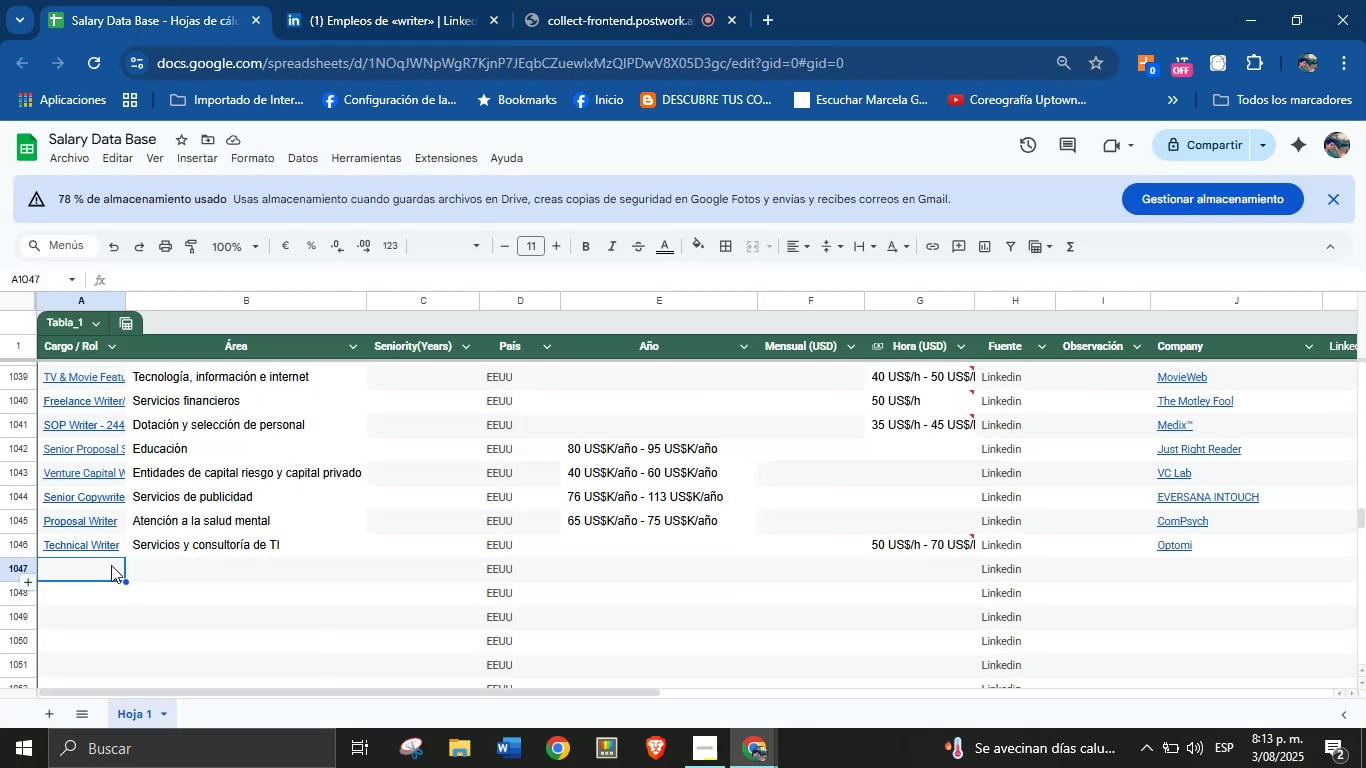 
key(Control+V)
 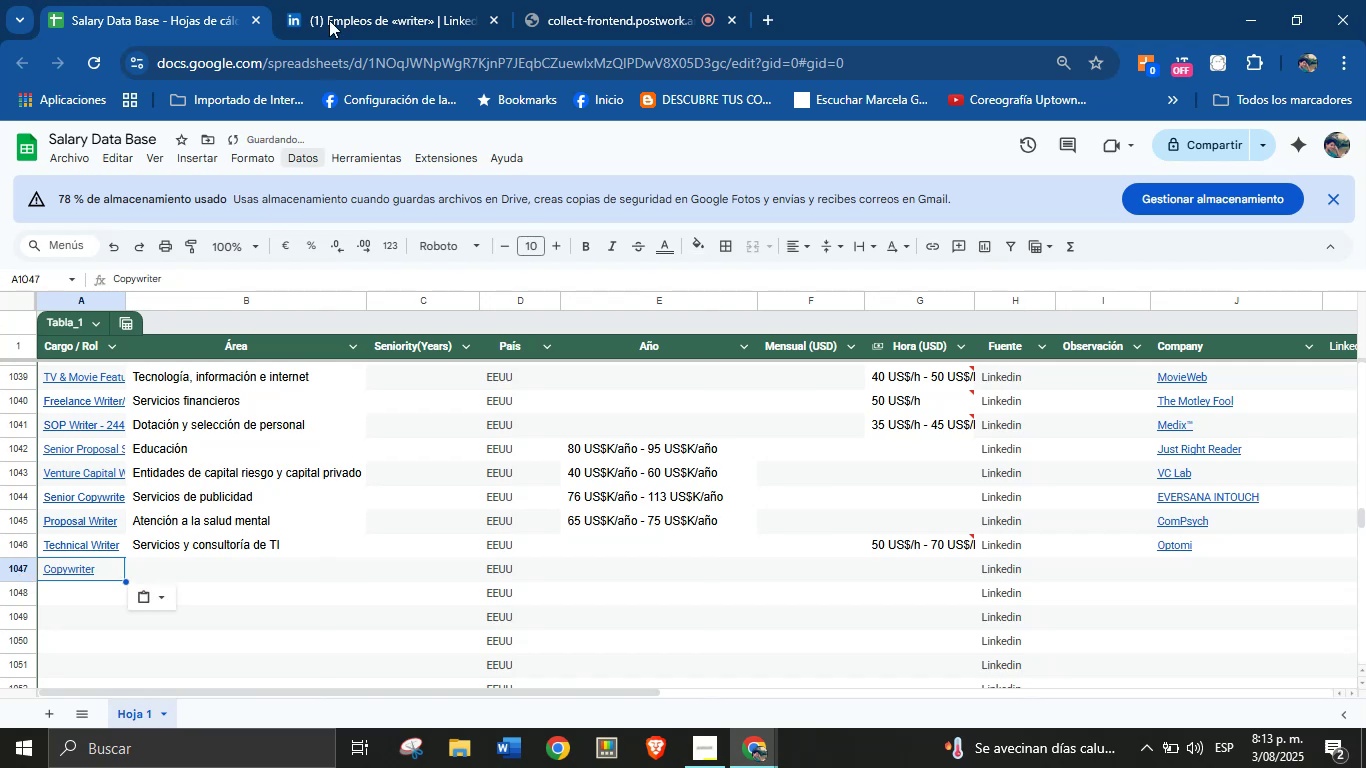 
left_click([350, 0])
 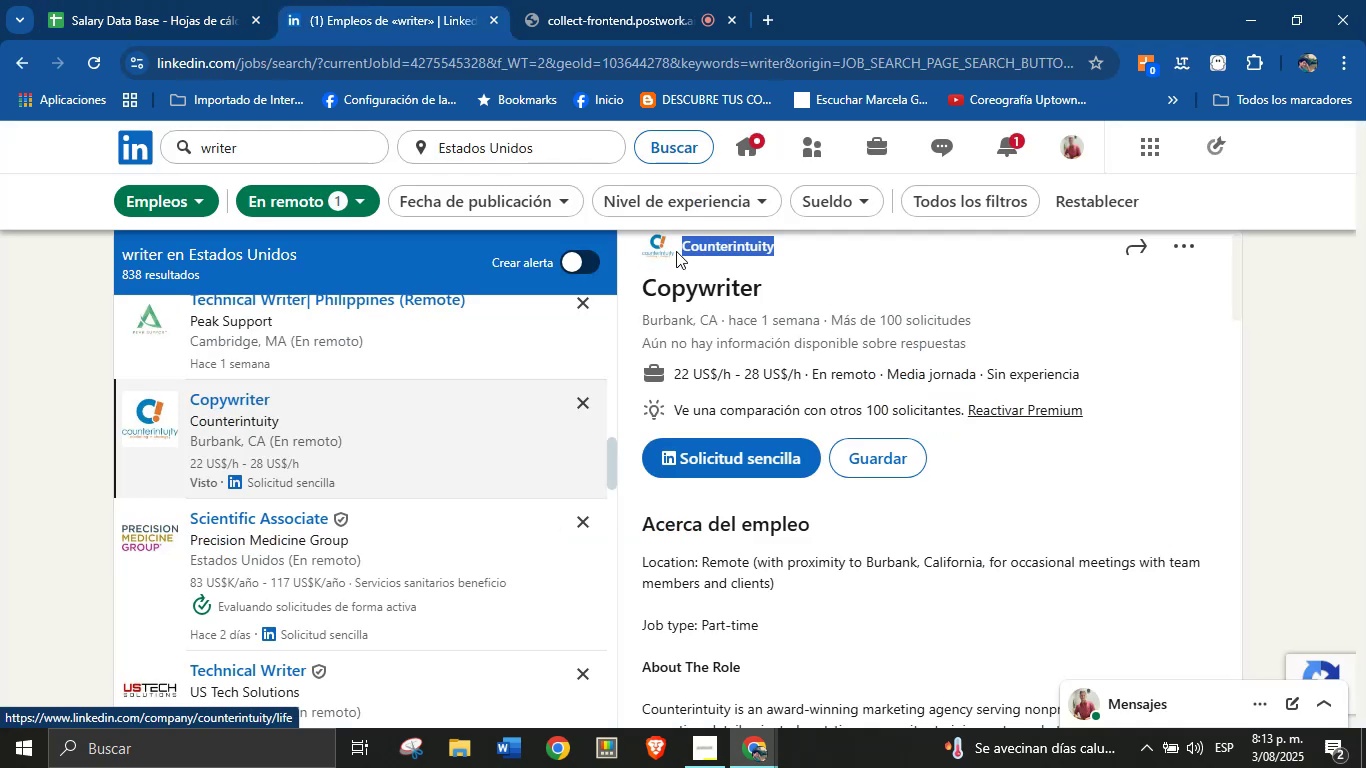 
key(Control+C)
 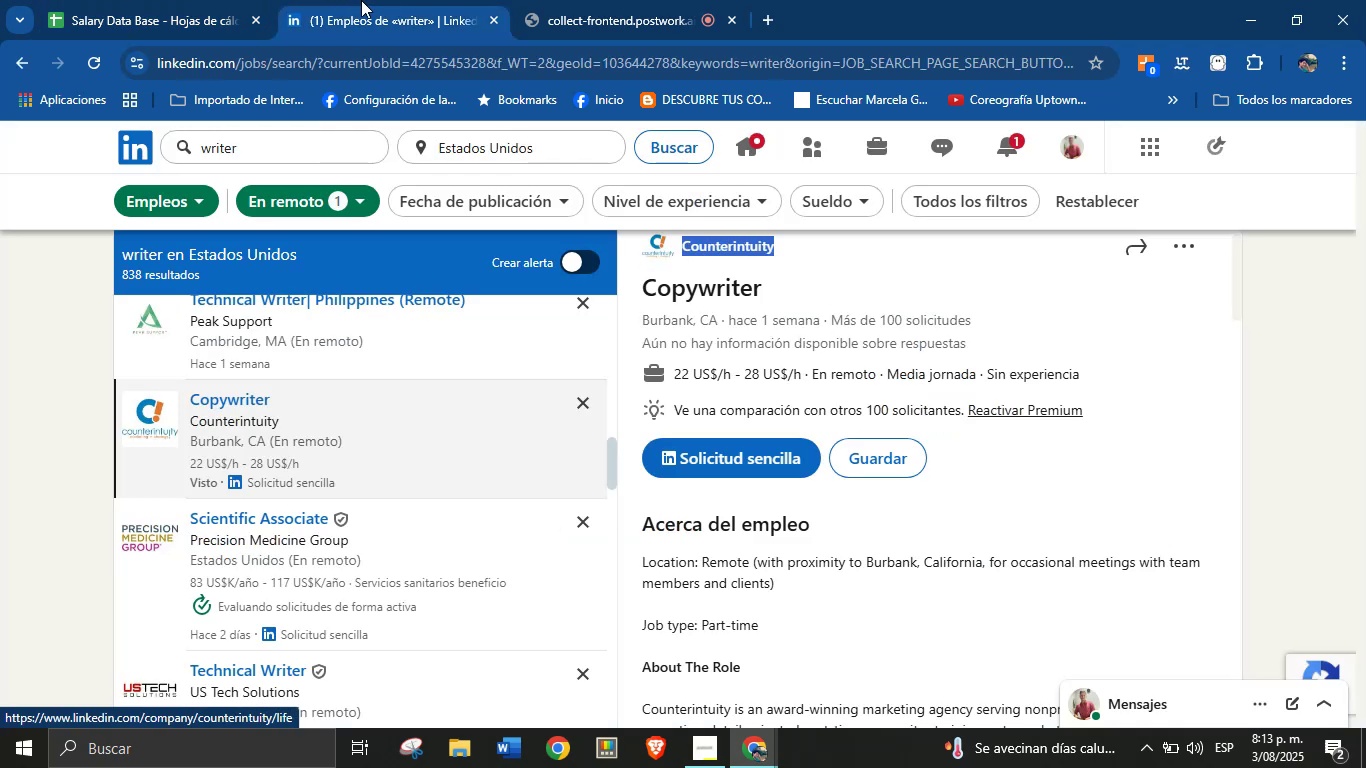 
left_click([226, 0])
 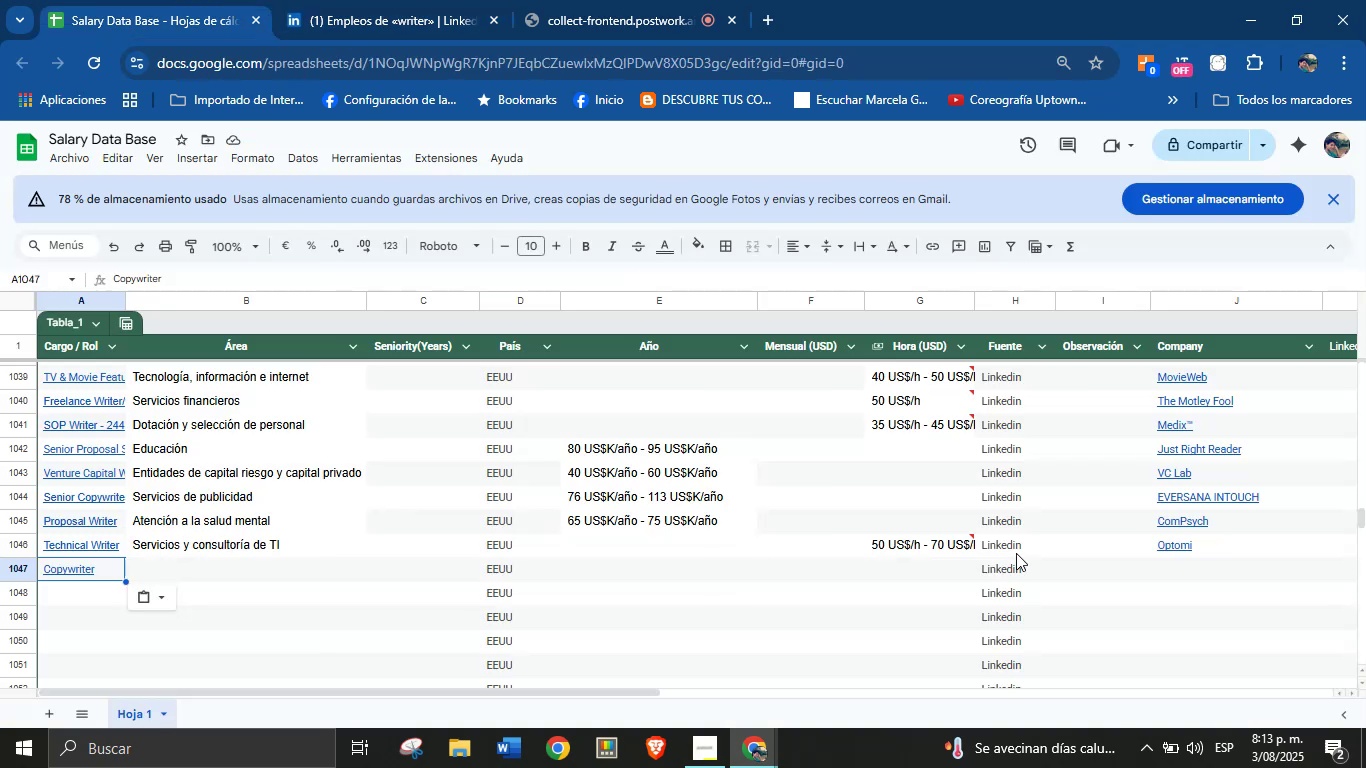 
left_click([1182, 579])
 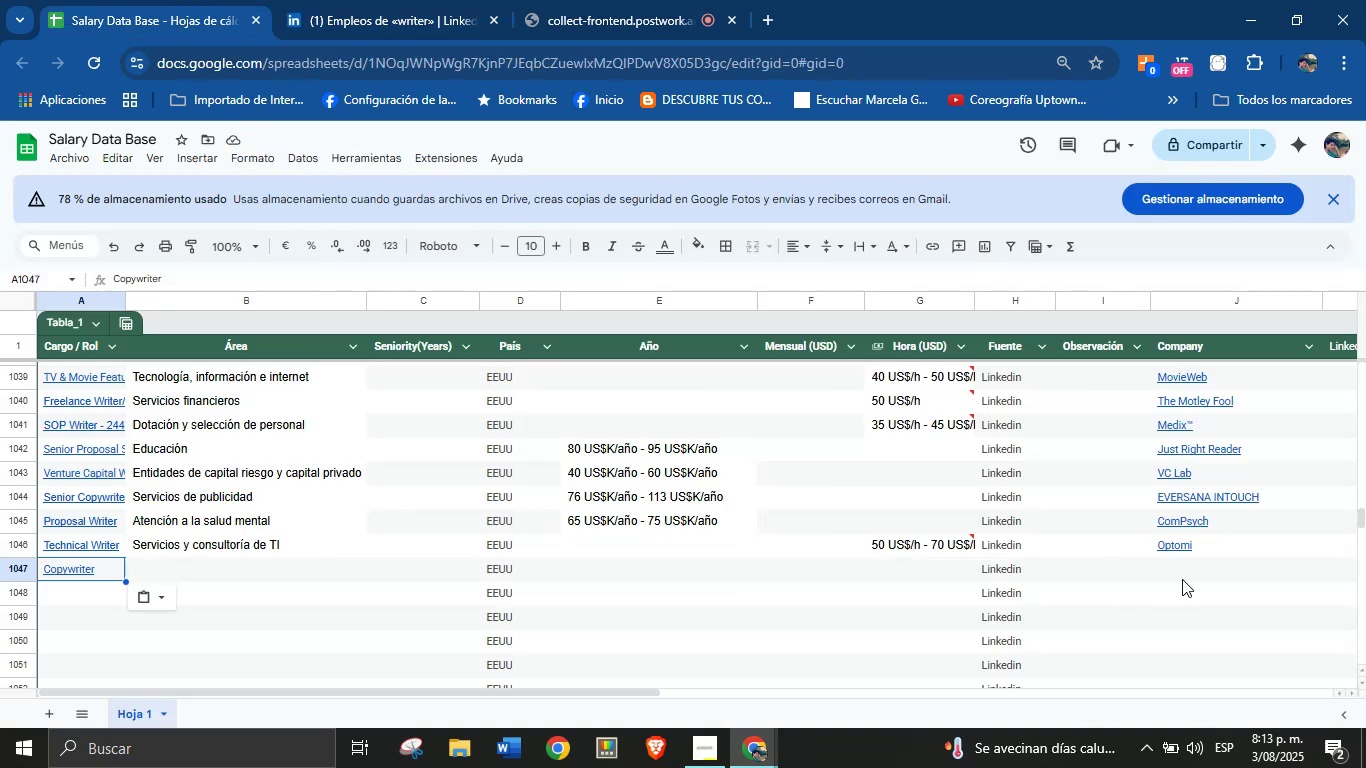 
key(Control+V)
 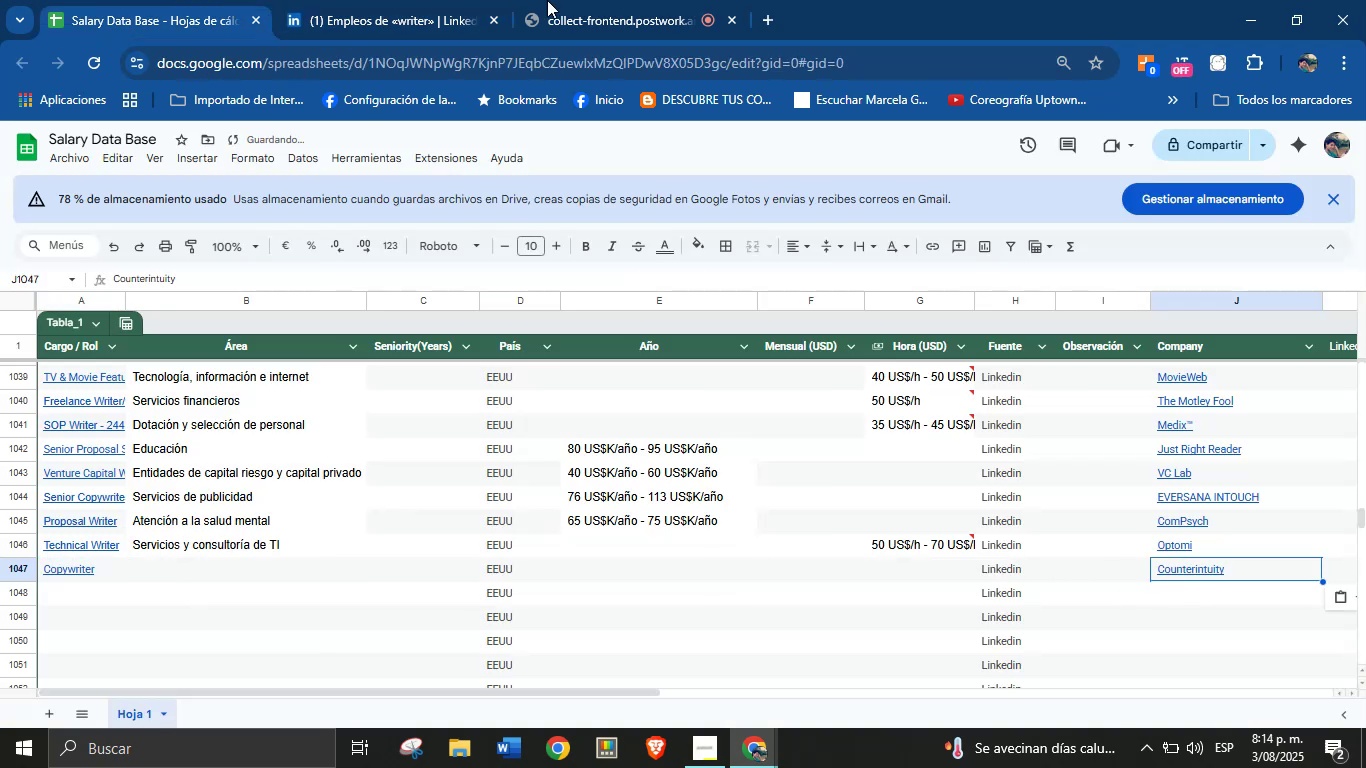 
left_click([387, 0])
 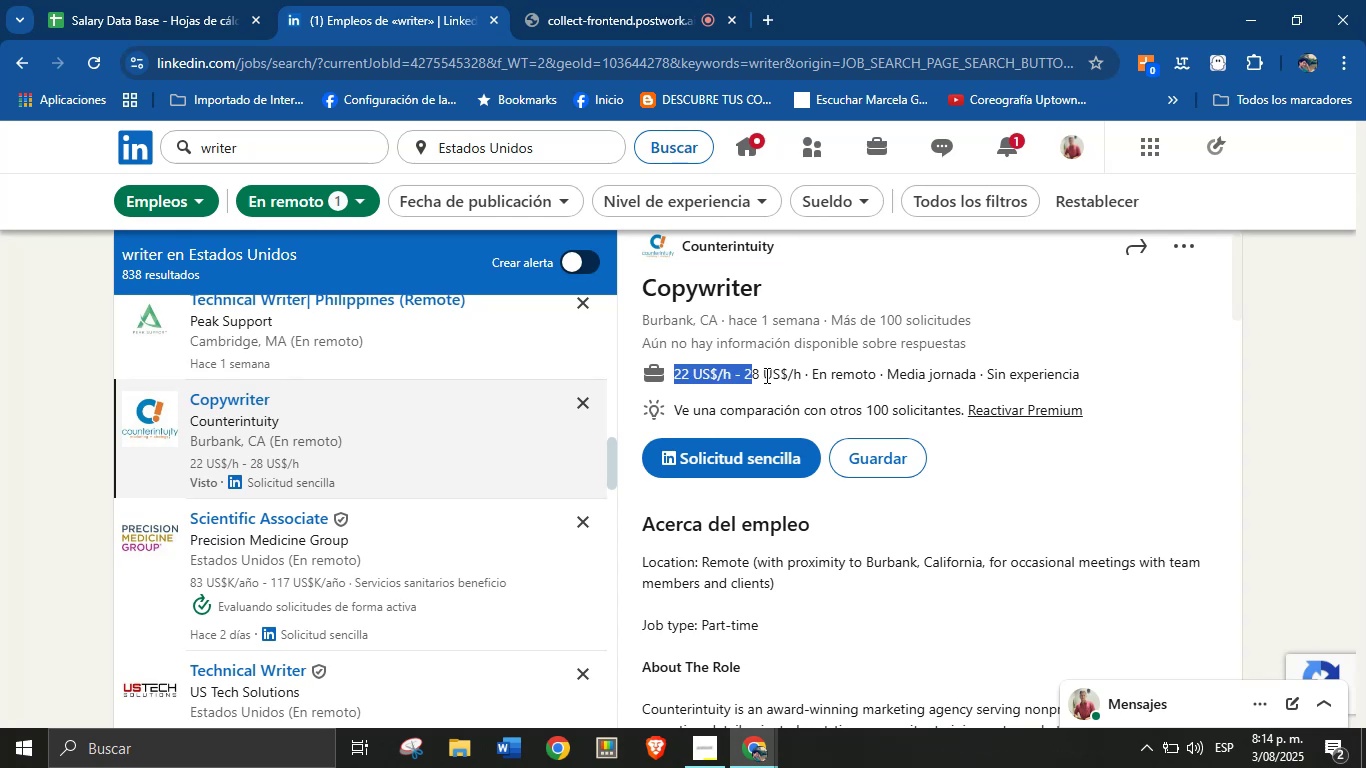 
key(Control+C)
 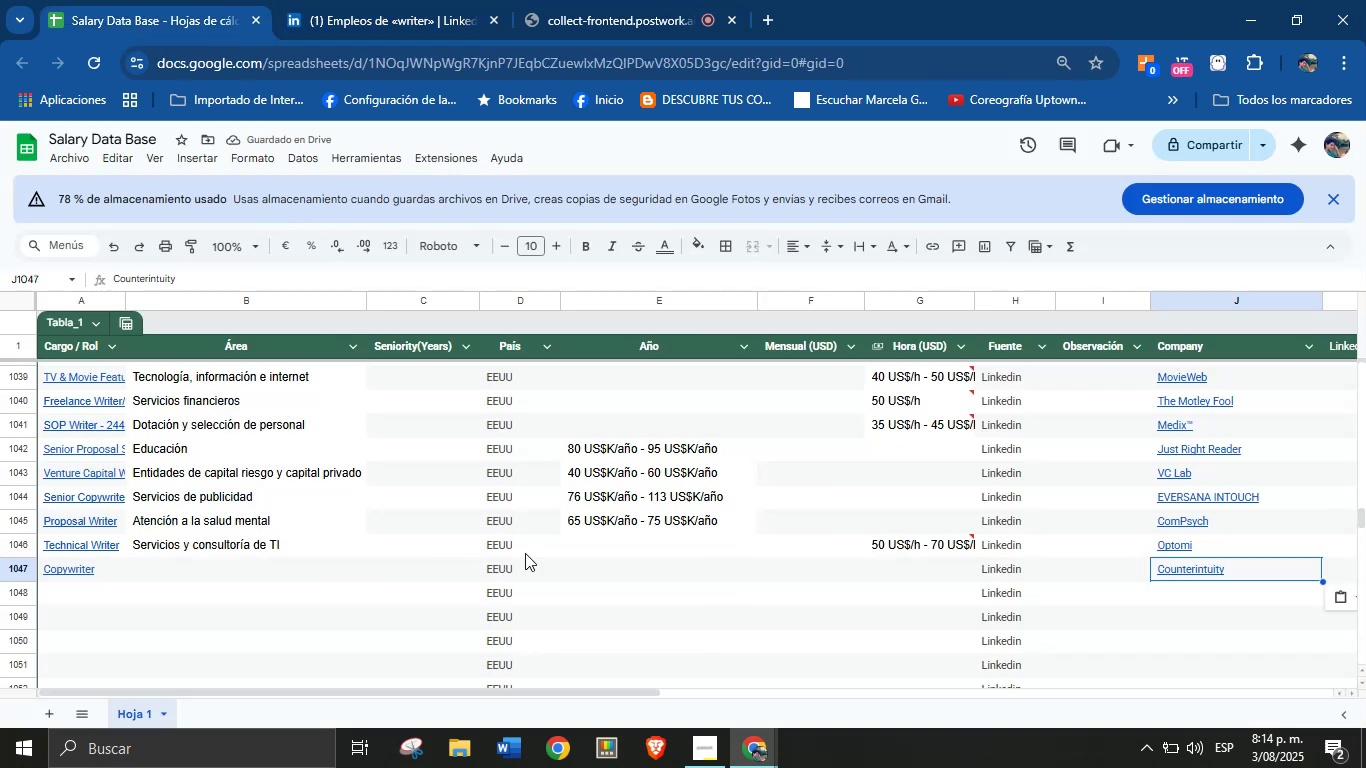 
left_click([679, 555])
 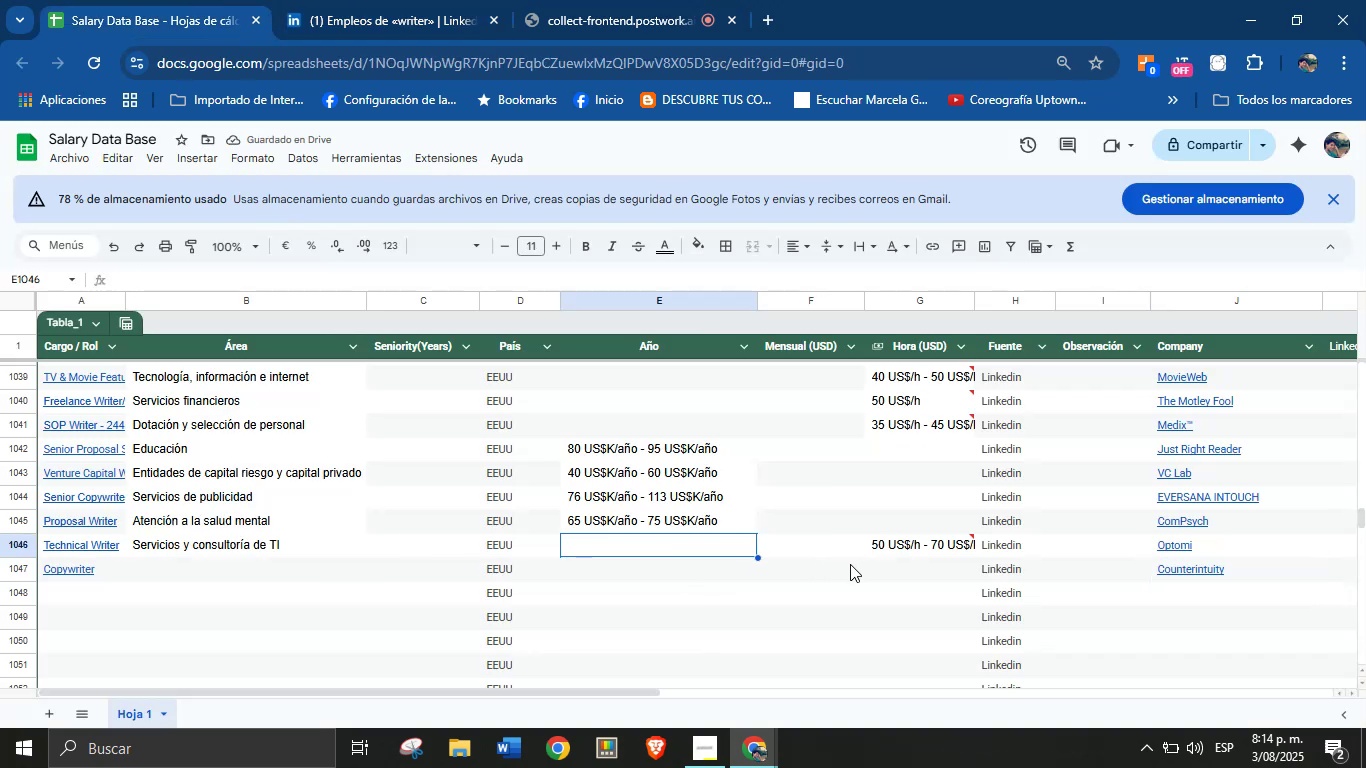 
left_click([879, 577])
 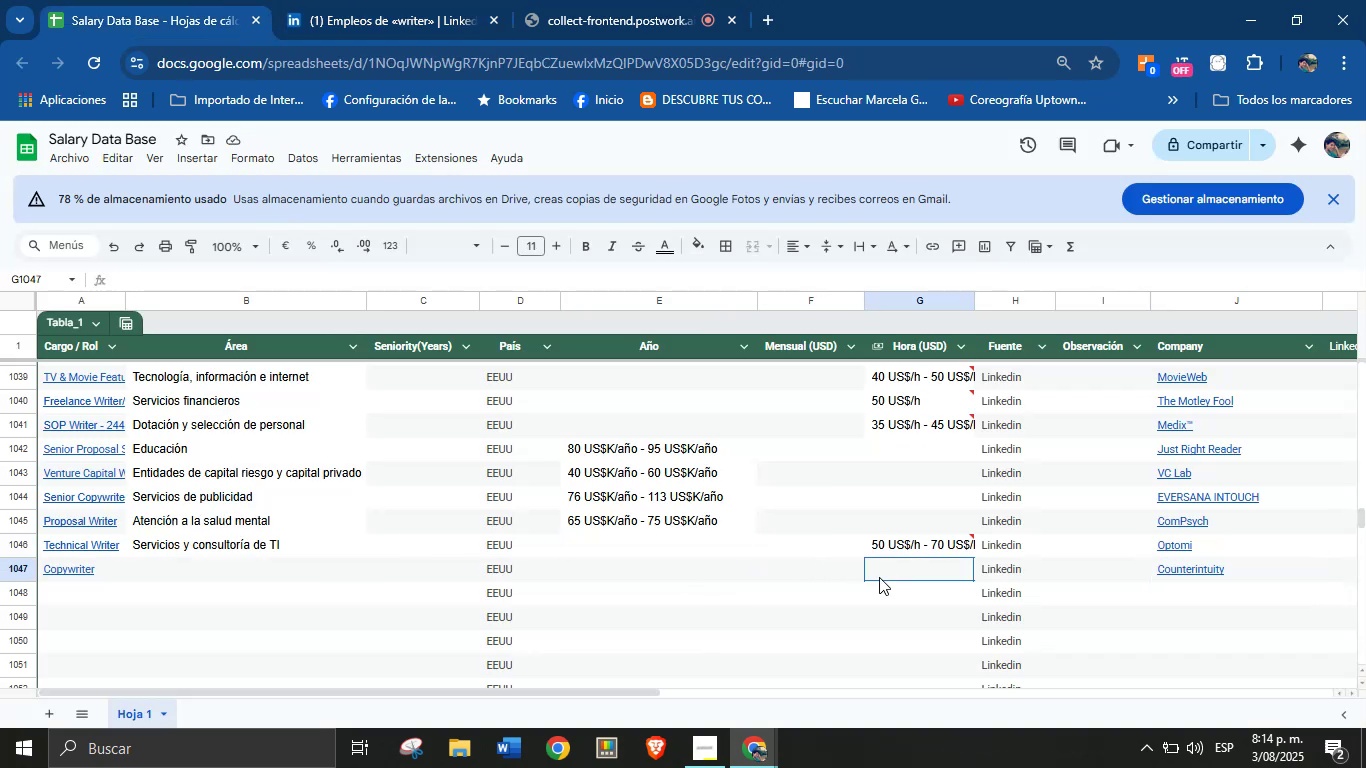 
key(Control+V)
 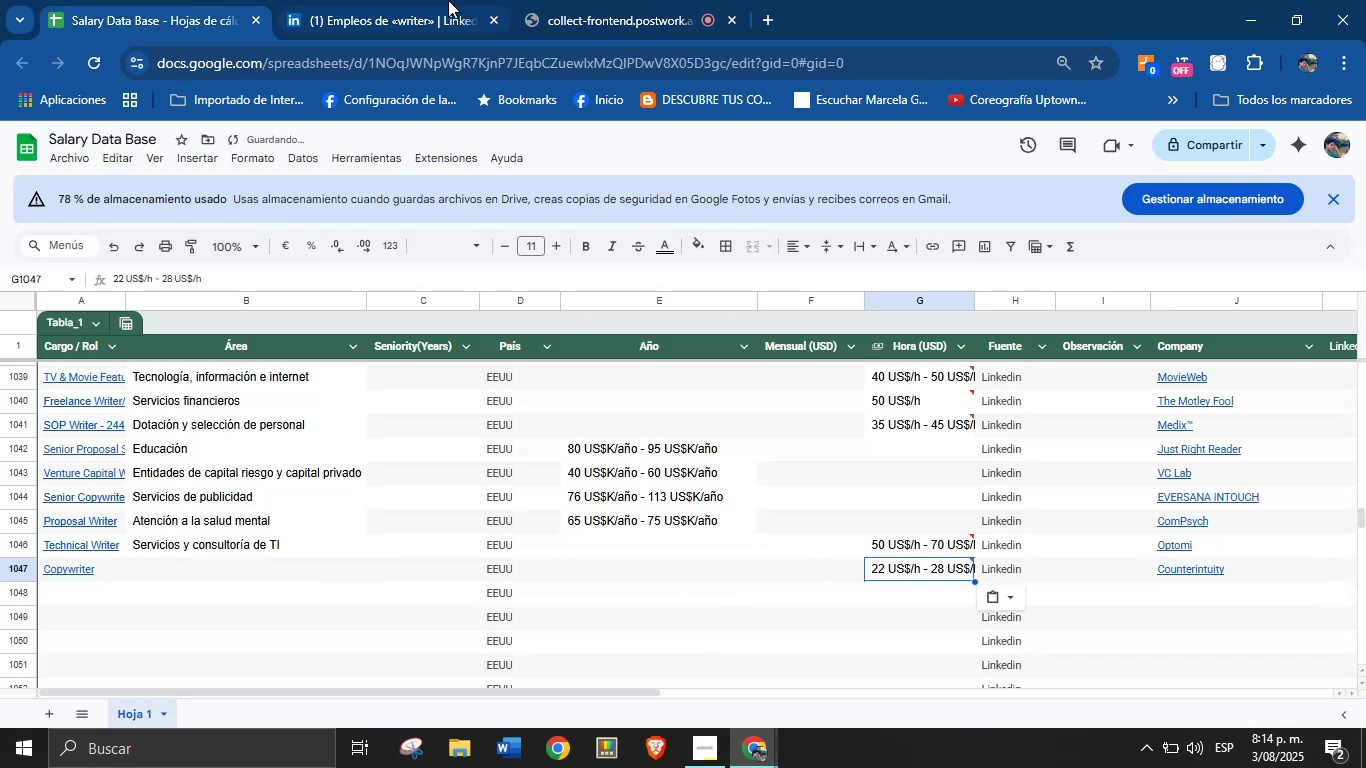 
left_click([410, 0])
 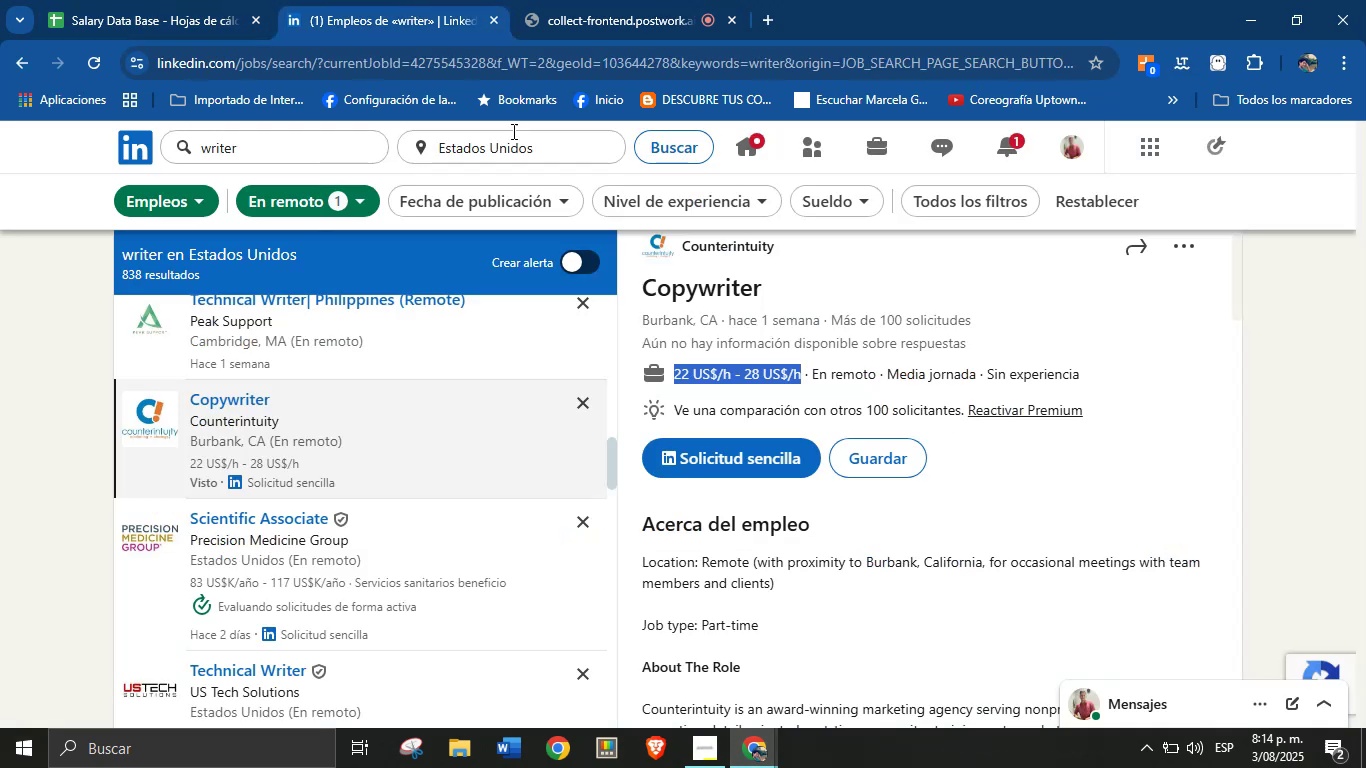 
scroll: coordinate [808, 450], scroll_direction: down, amount: 27.0
 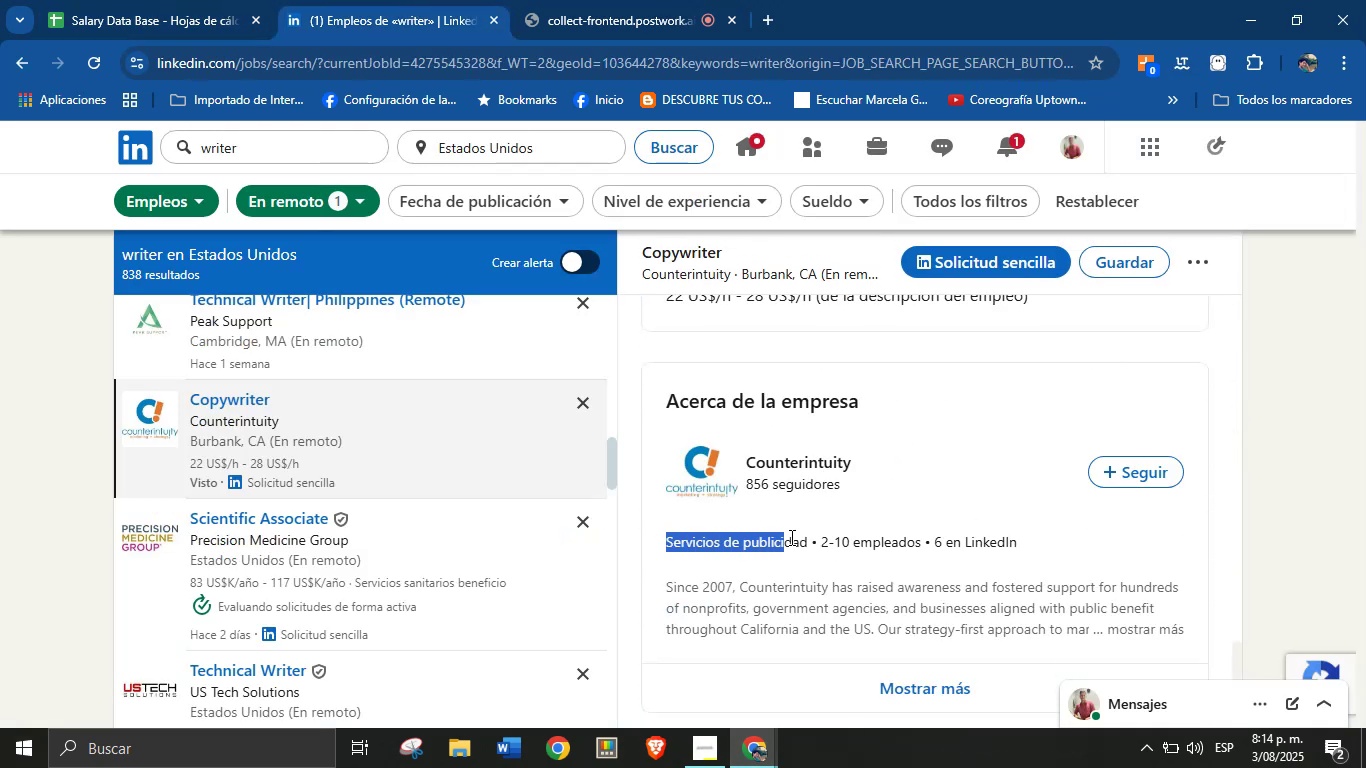 
key(Control+C)
 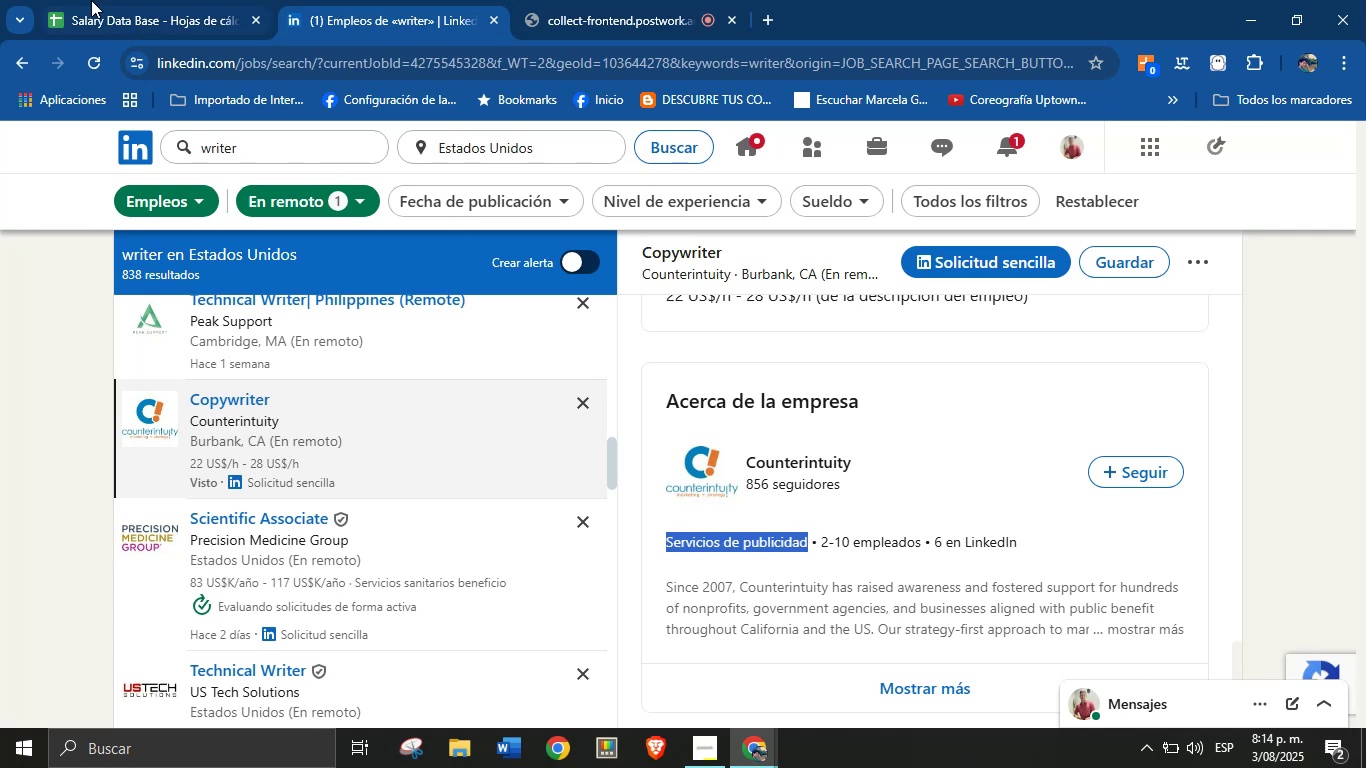 
left_click([176, 0])
 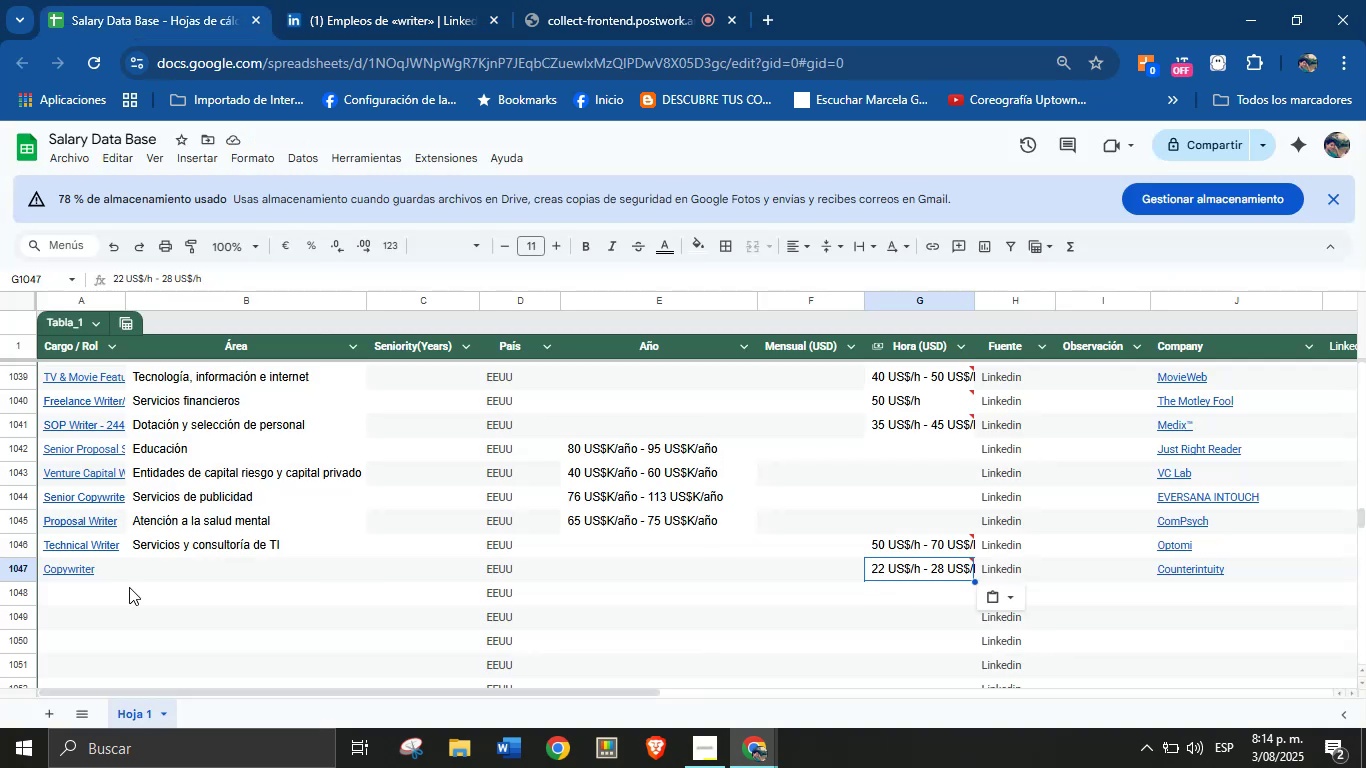 
left_click([187, 567])
 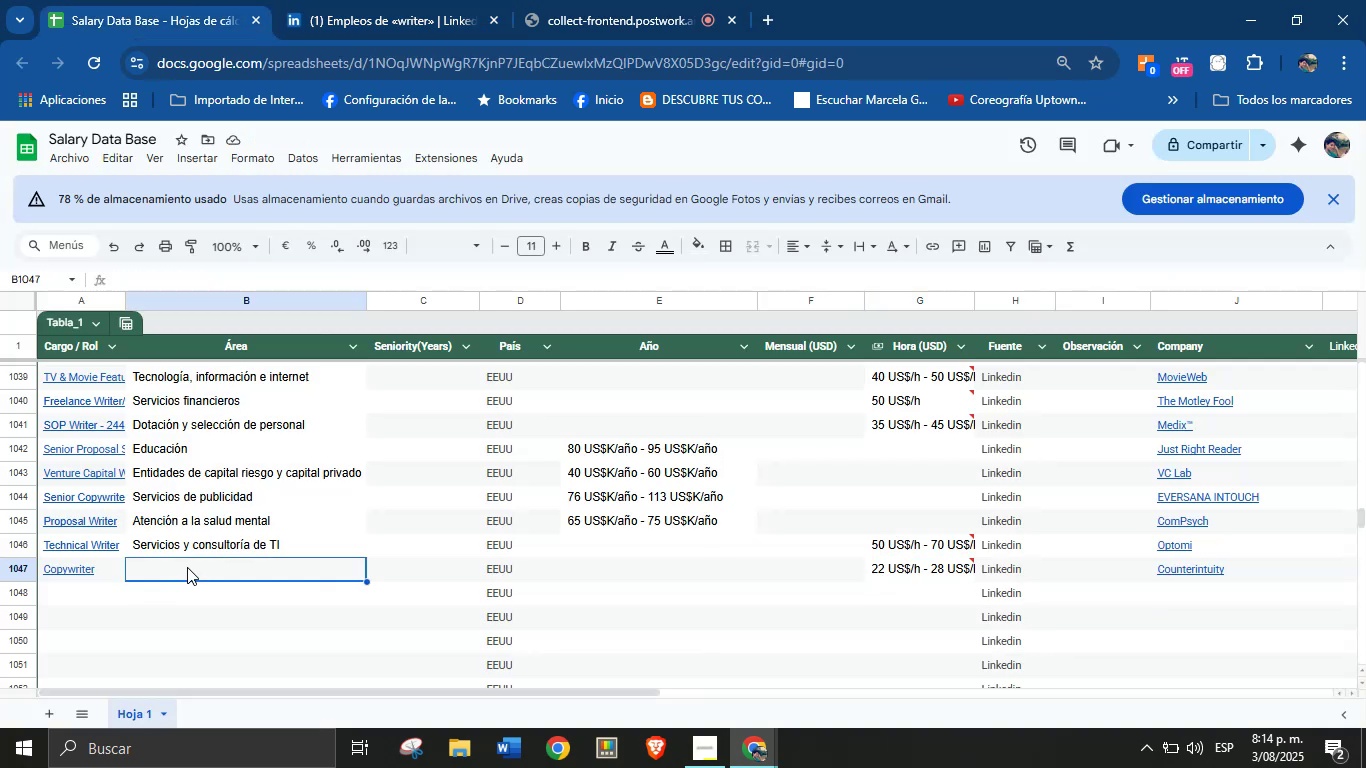 
key(Control+V)
 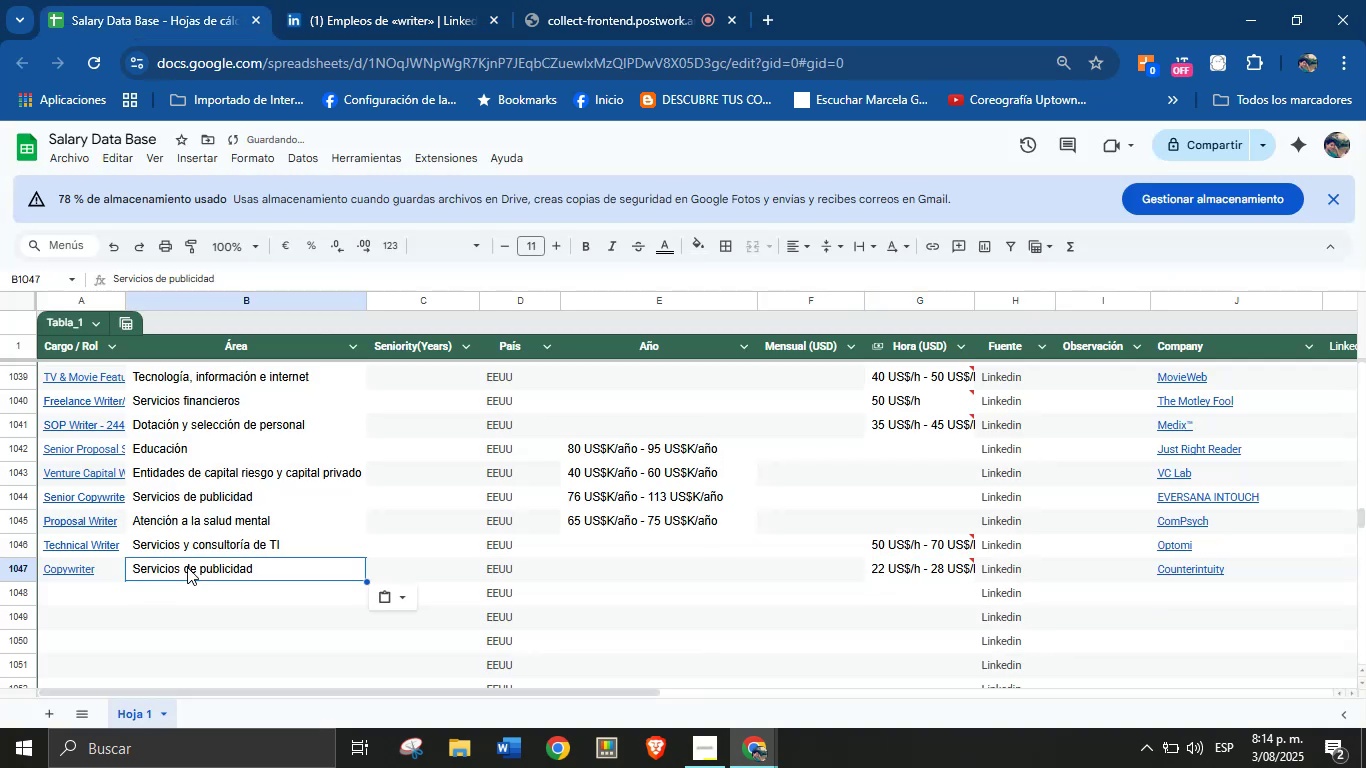 
left_click([101, 588])
 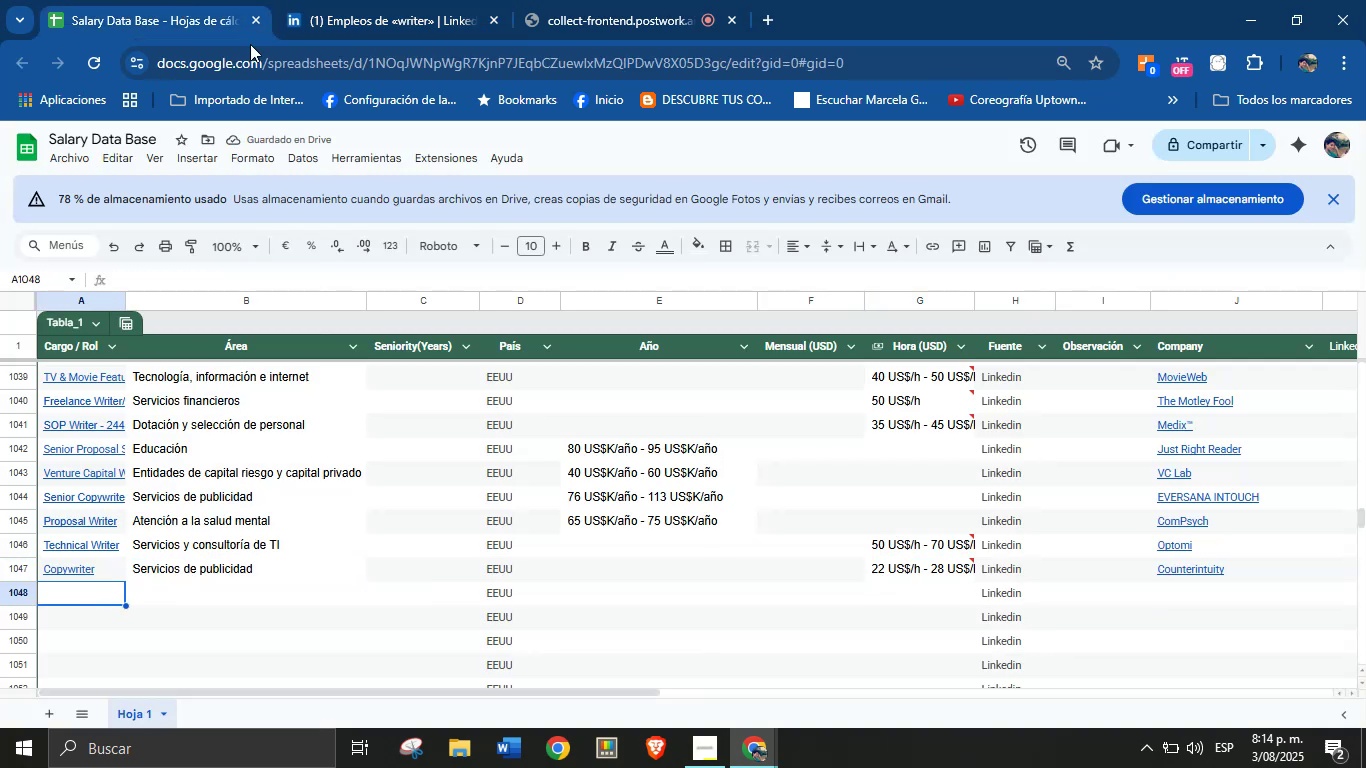 
left_click([345, 0])
 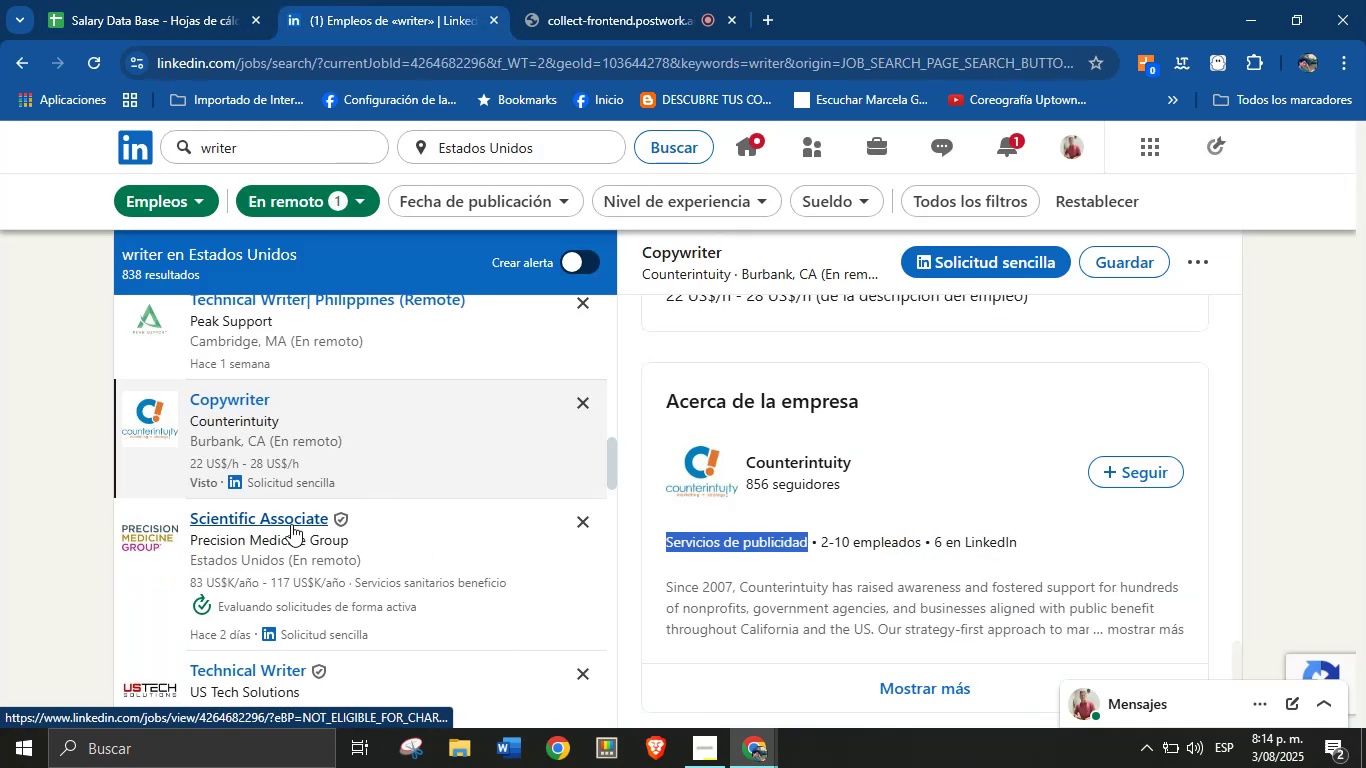 
left_click([671, 0])
 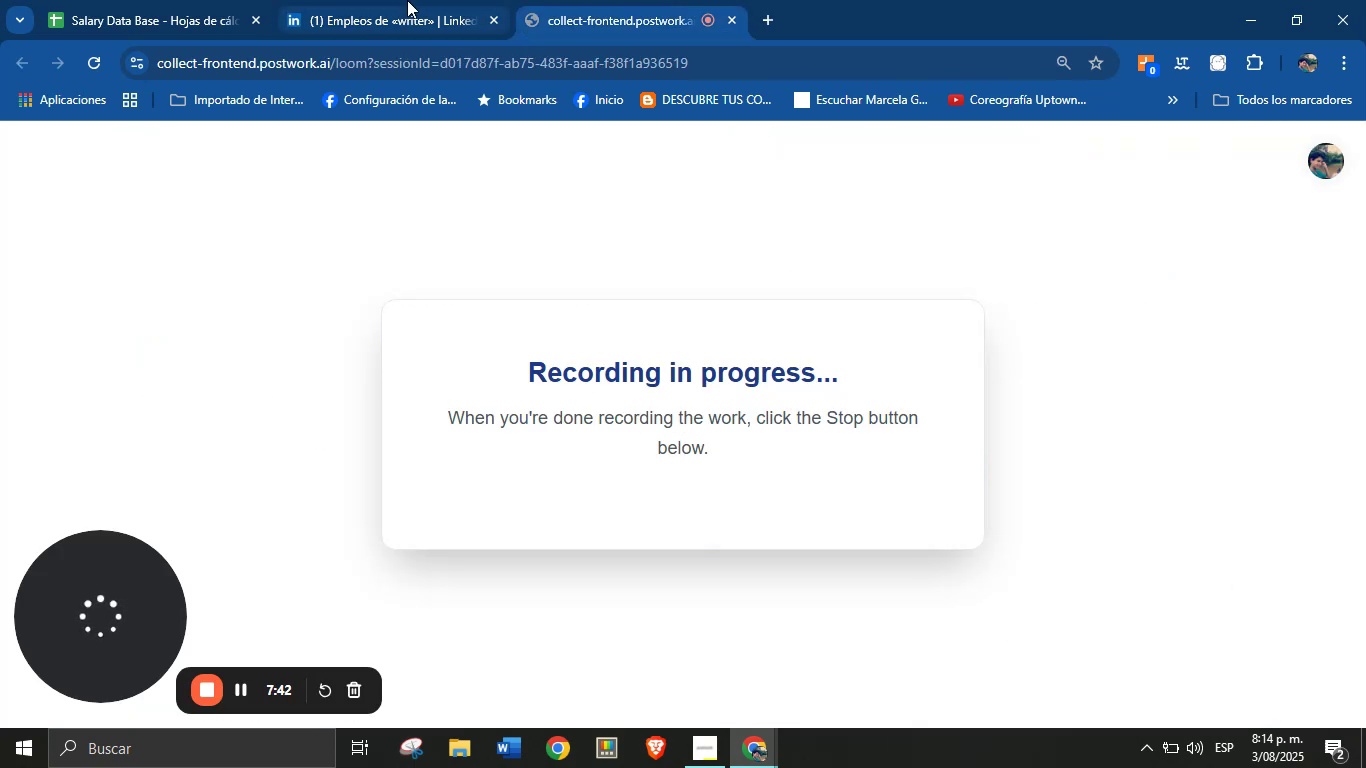 
left_click([430, 0])
 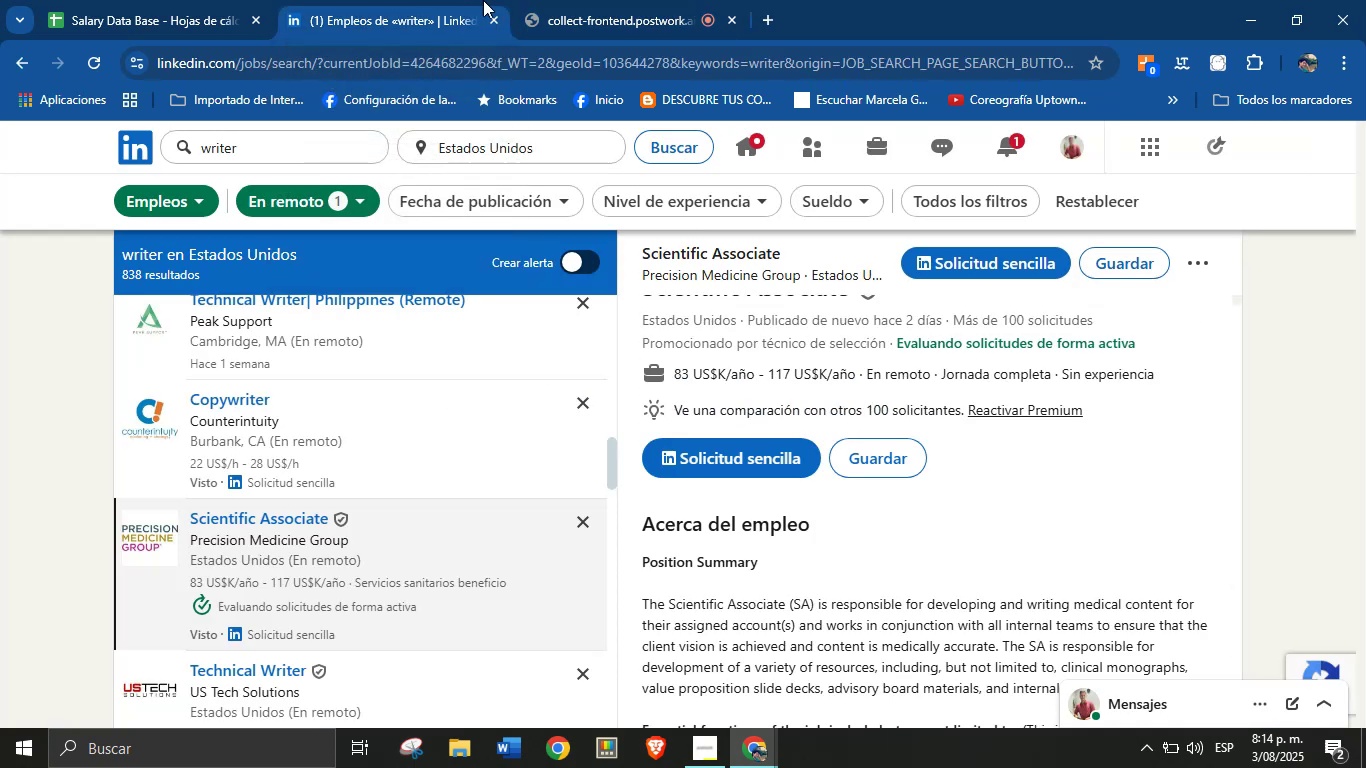 
left_click([577, 0])
 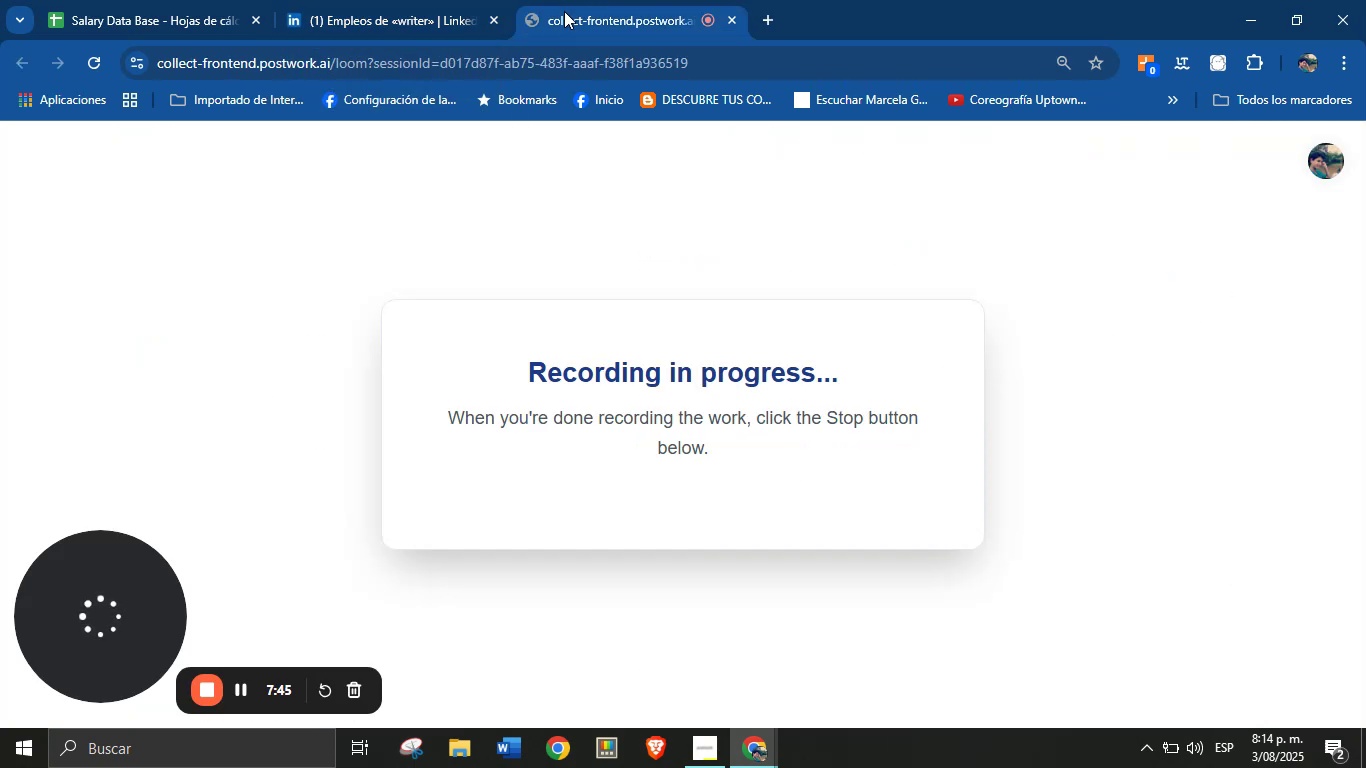 
left_click([427, 0])
 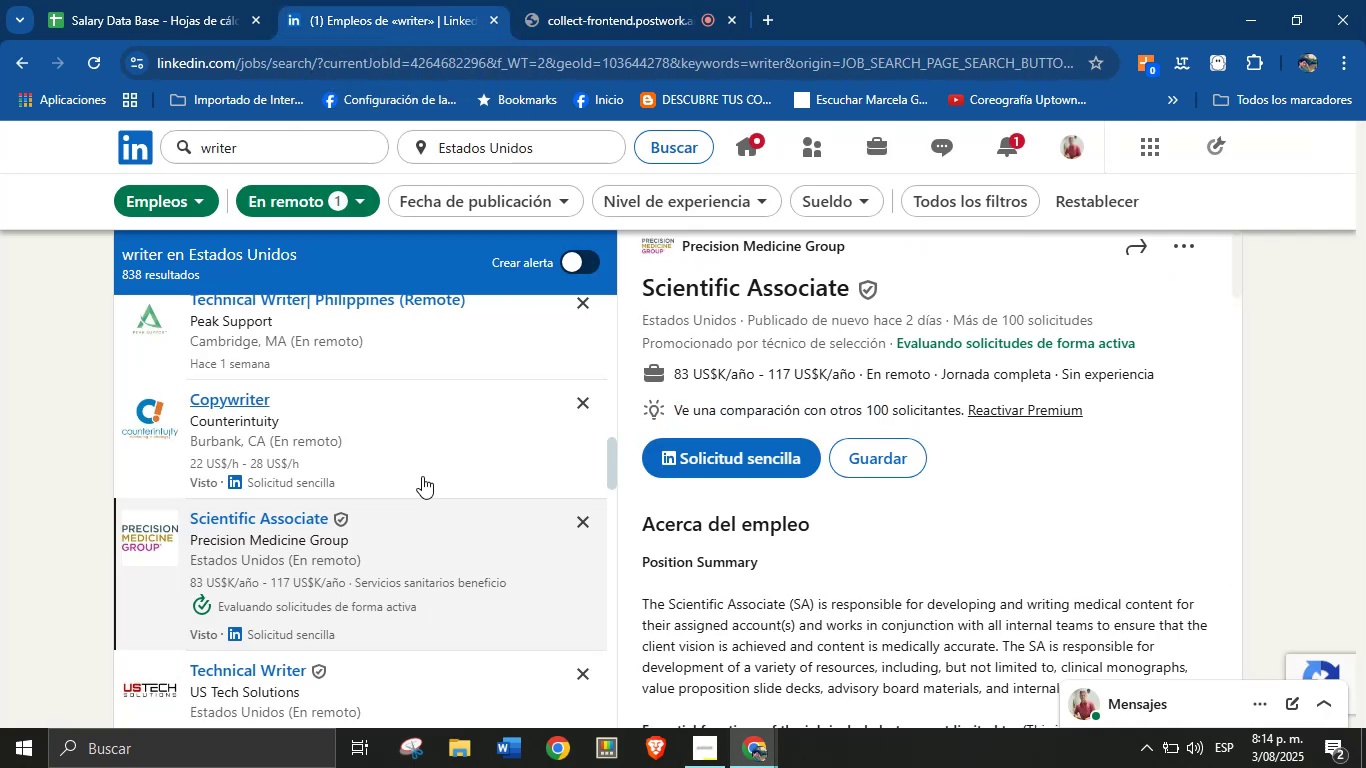 
left_click([188, 0])
 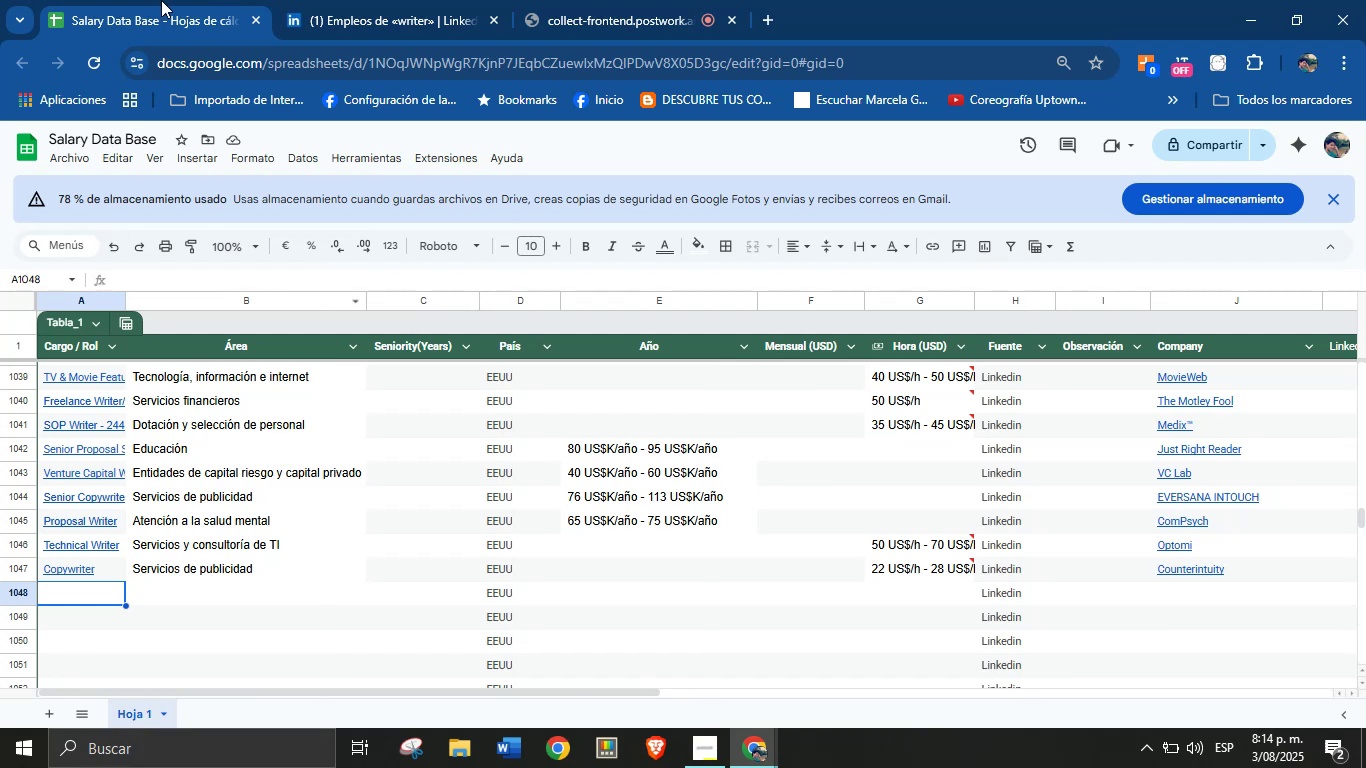 
left_click([291, 0])
 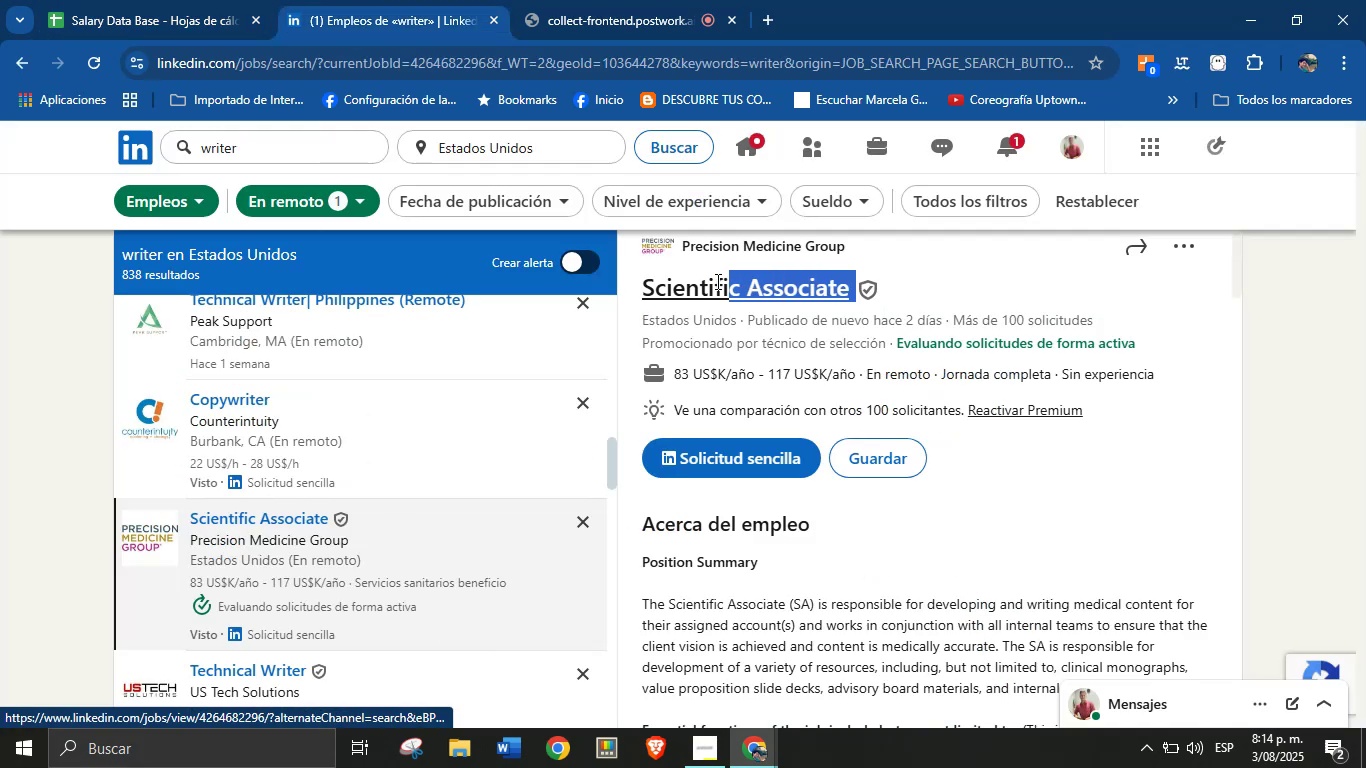 
key(Control+C)
 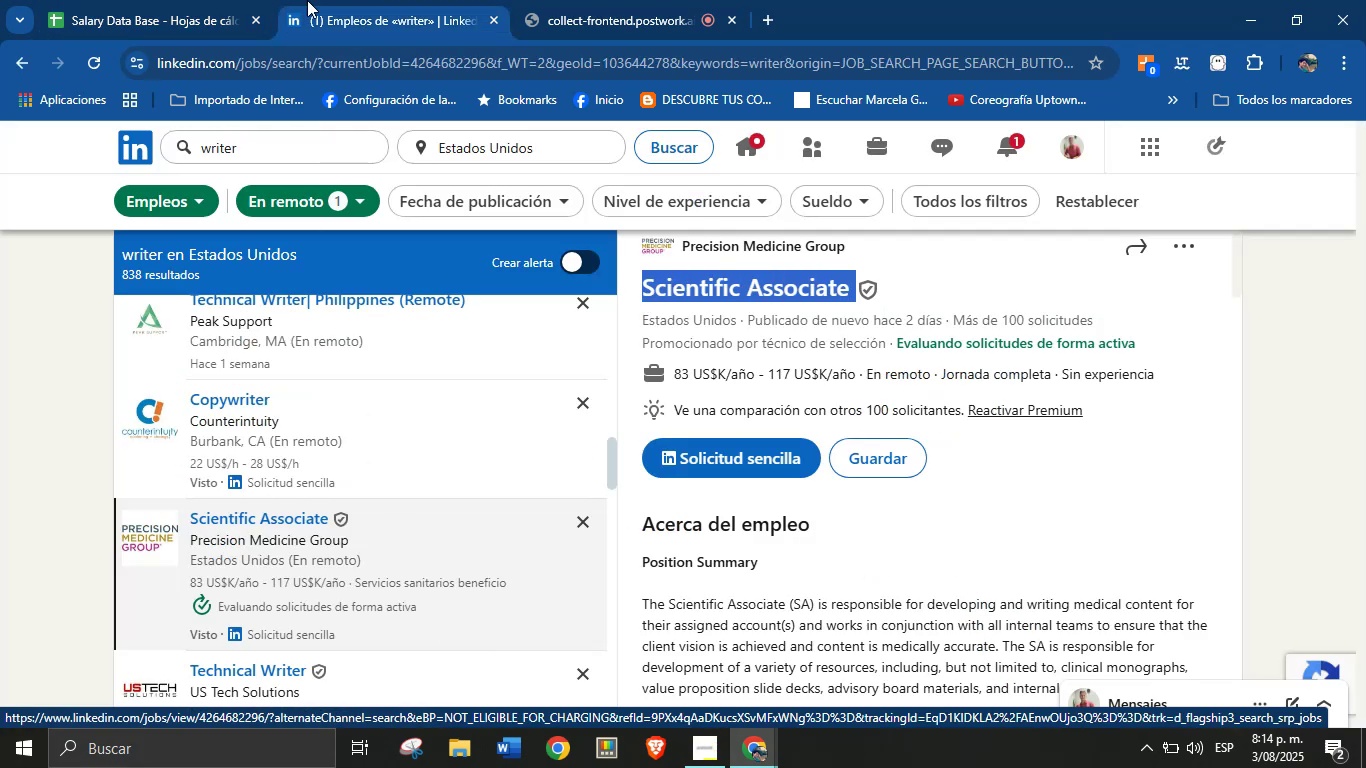 
left_click([189, 0])
 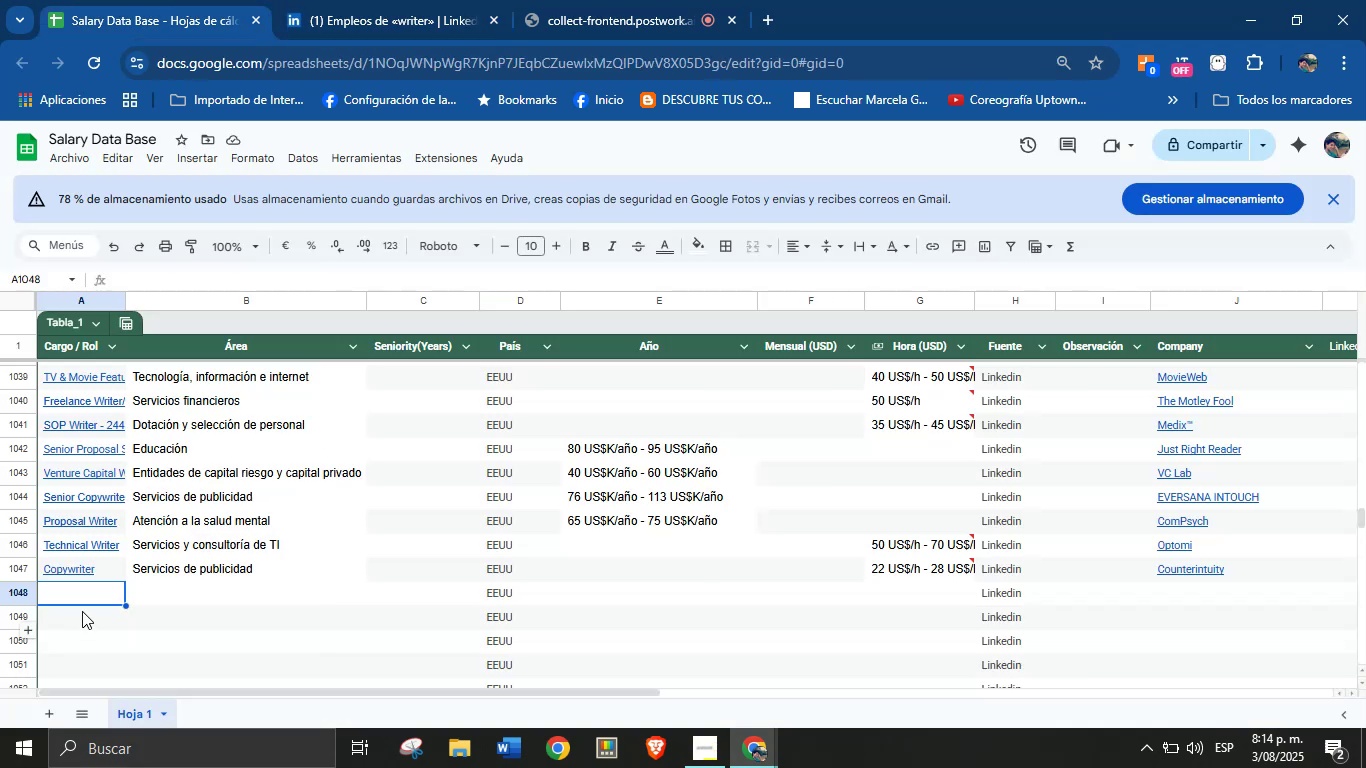 
left_click([84, 602])
 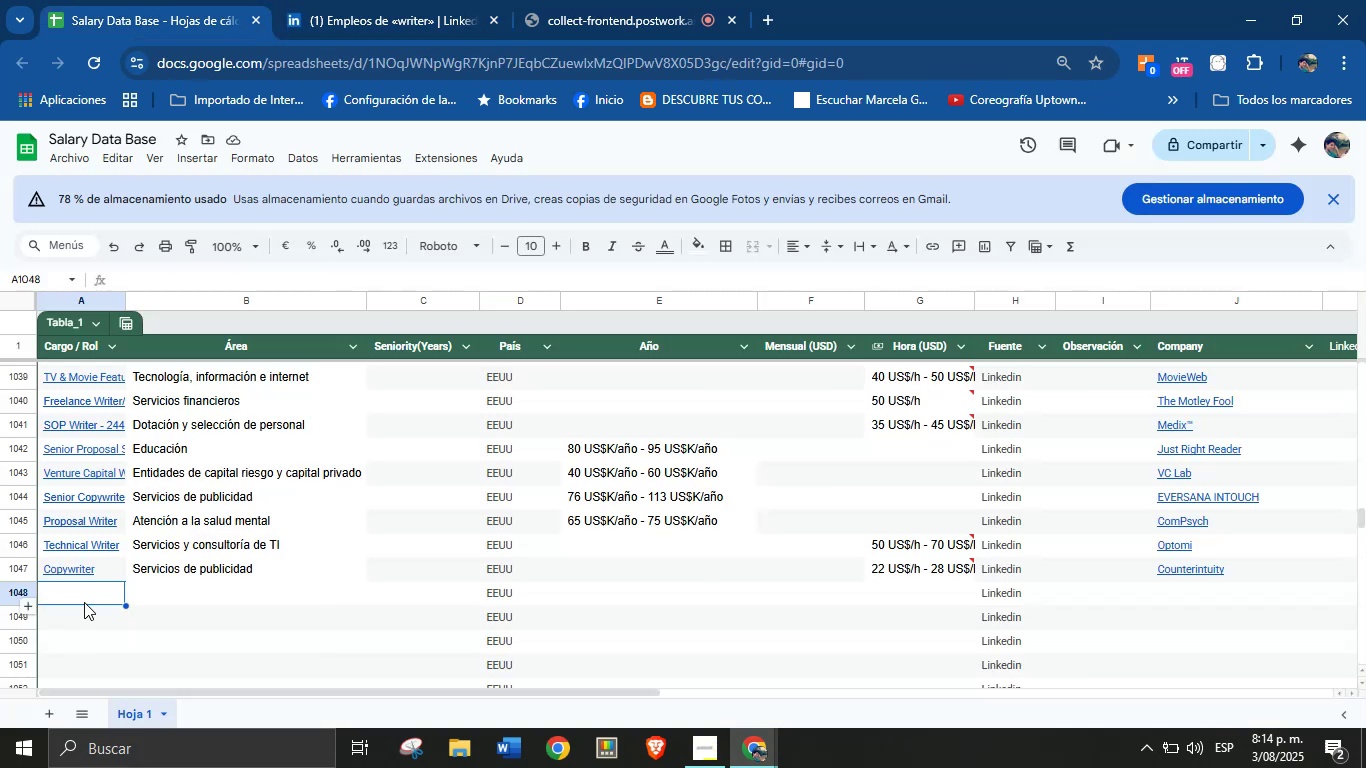 
key(Control+V)
 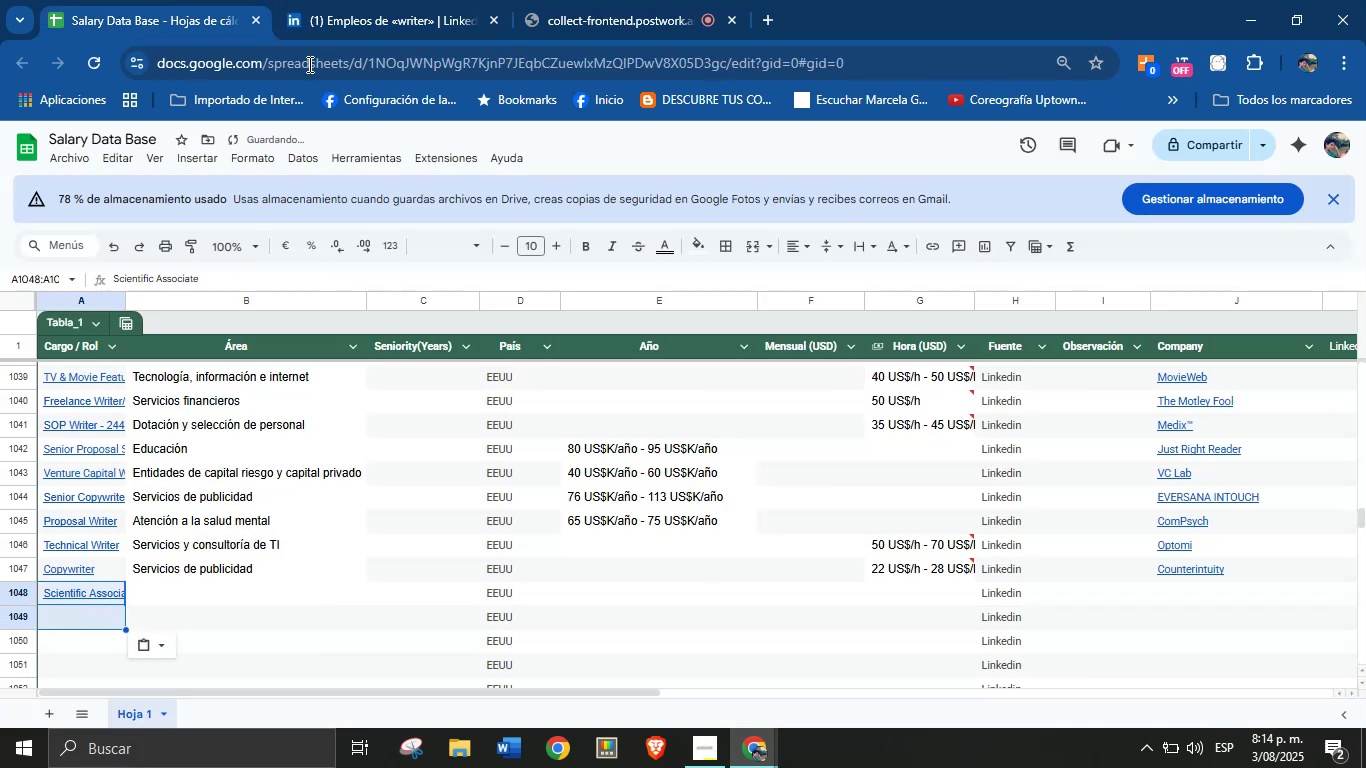 
left_click([339, 0])
 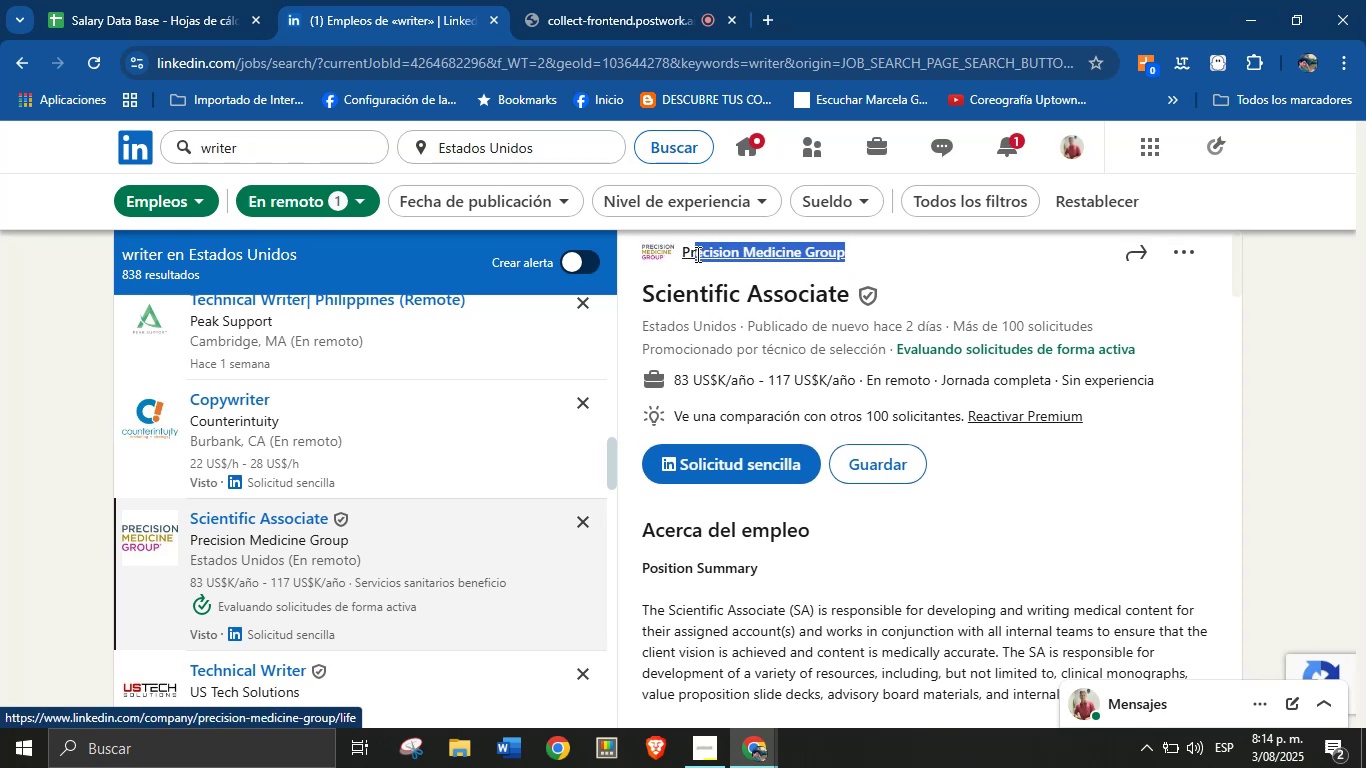 
key(Control+C)
 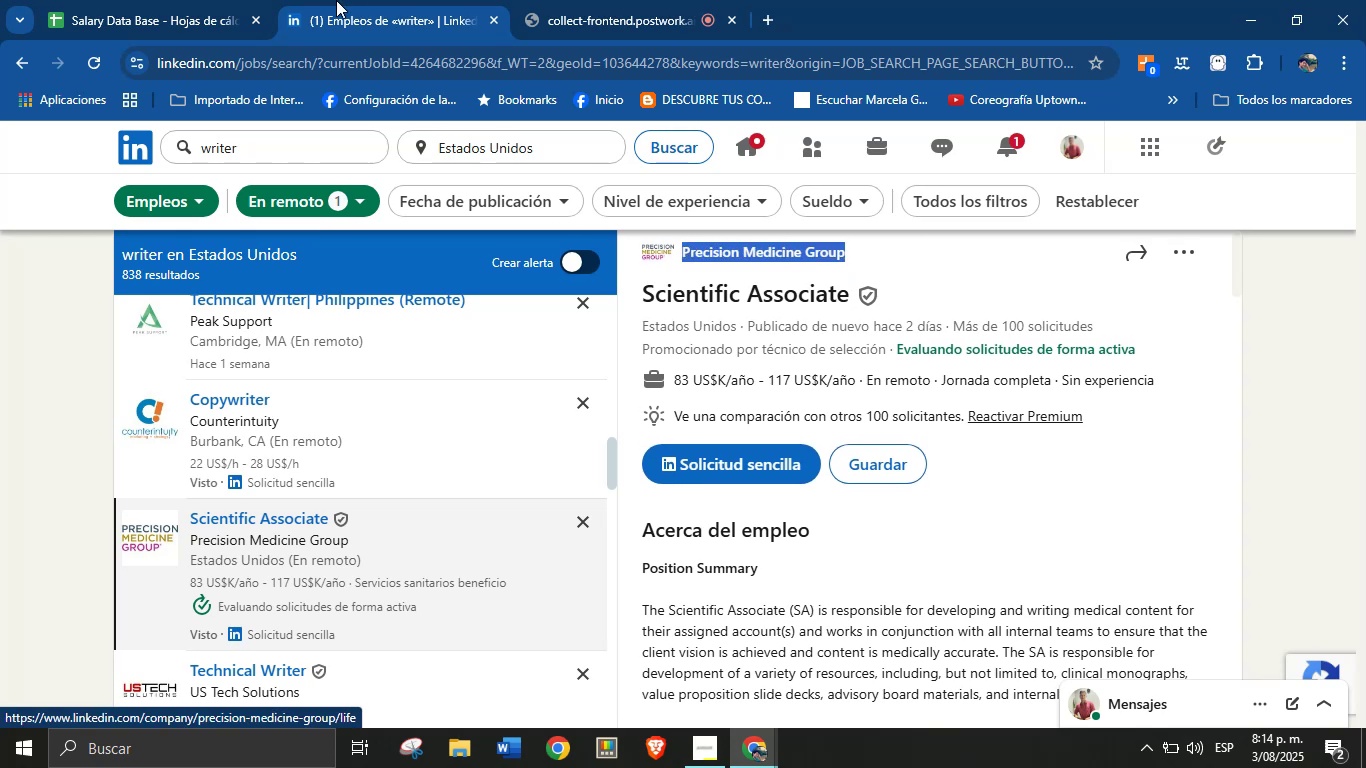 
left_click([225, 0])
 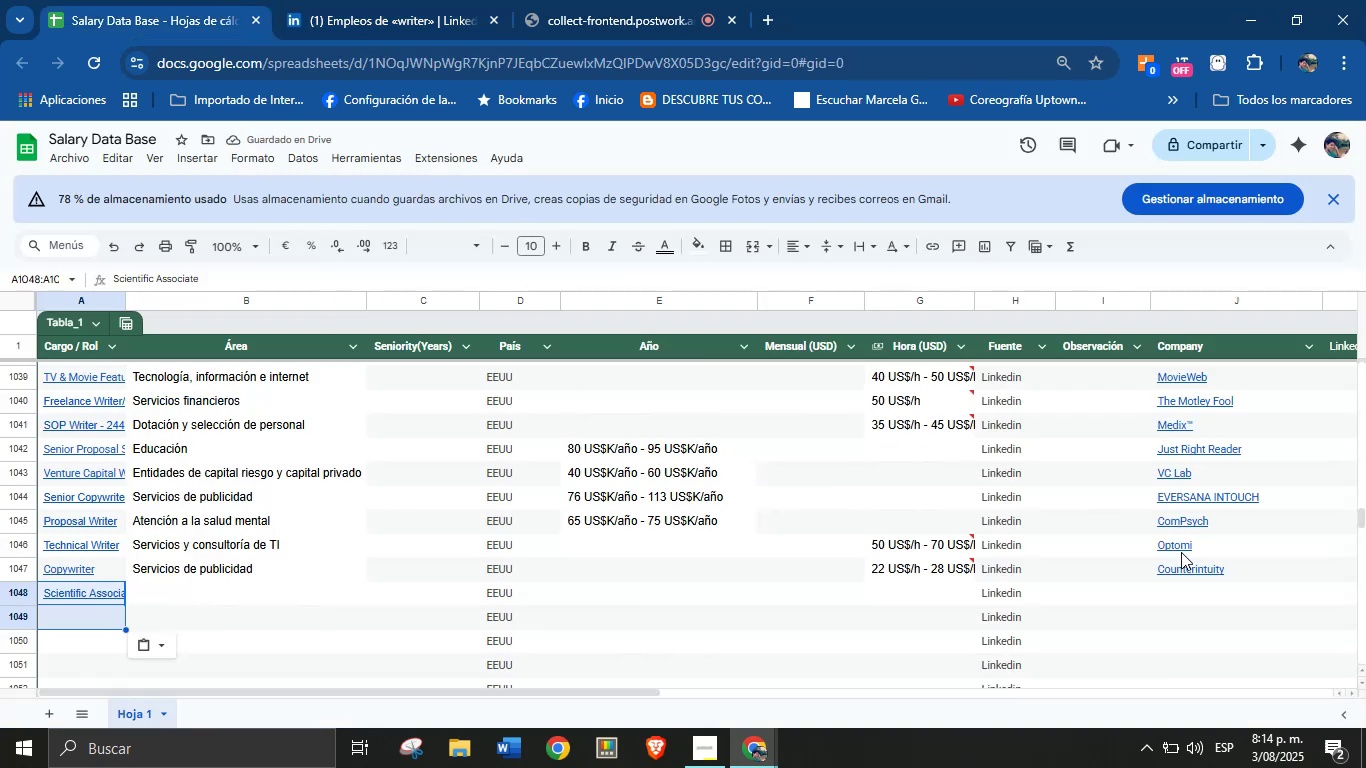 
key(Control+V)
 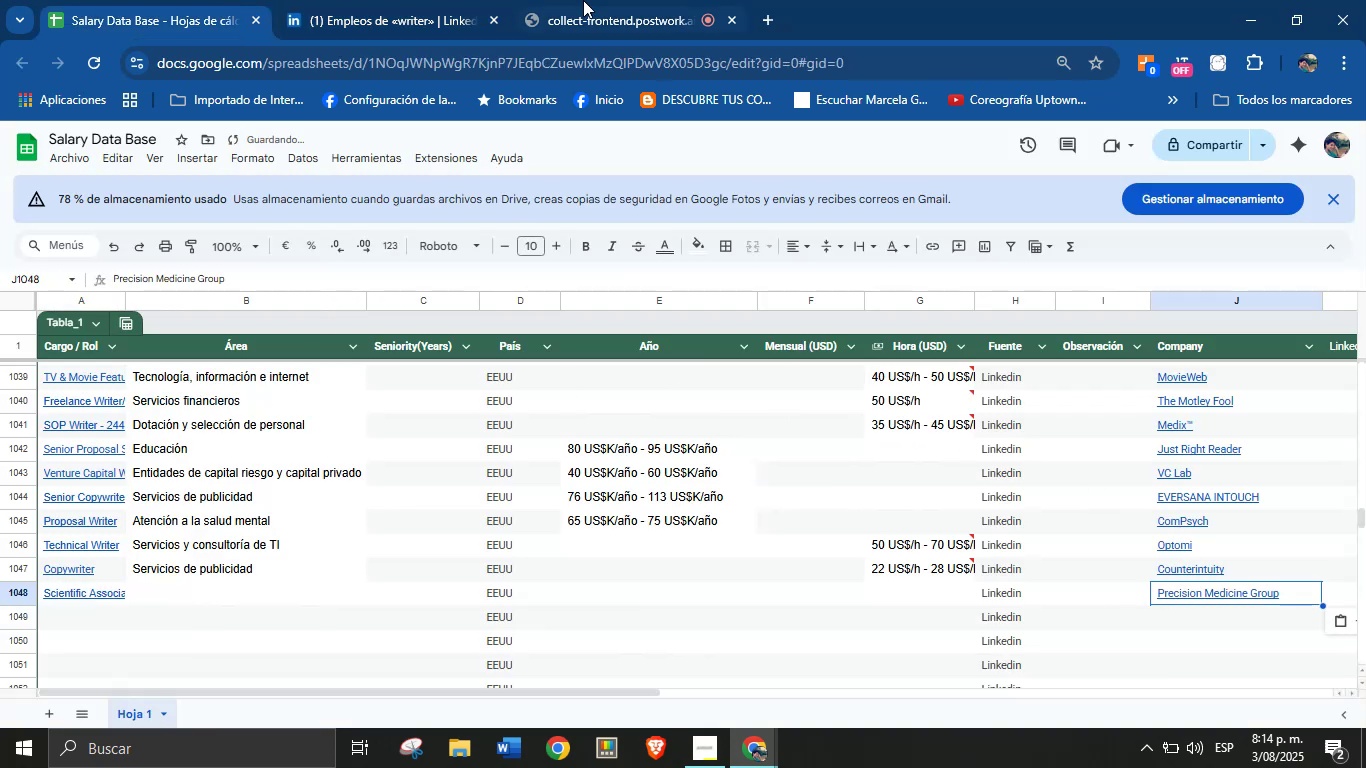 
left_click([447, 0])
 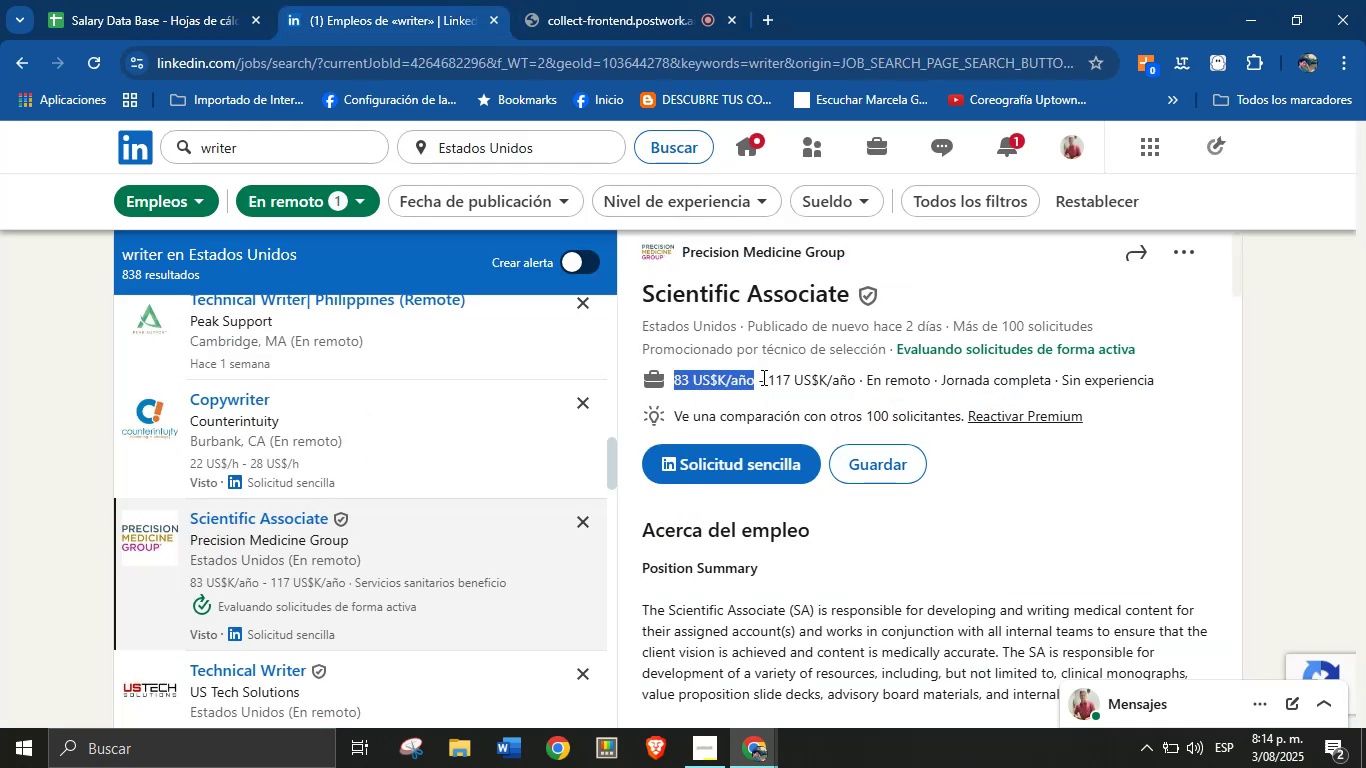 
key(Control+C)
 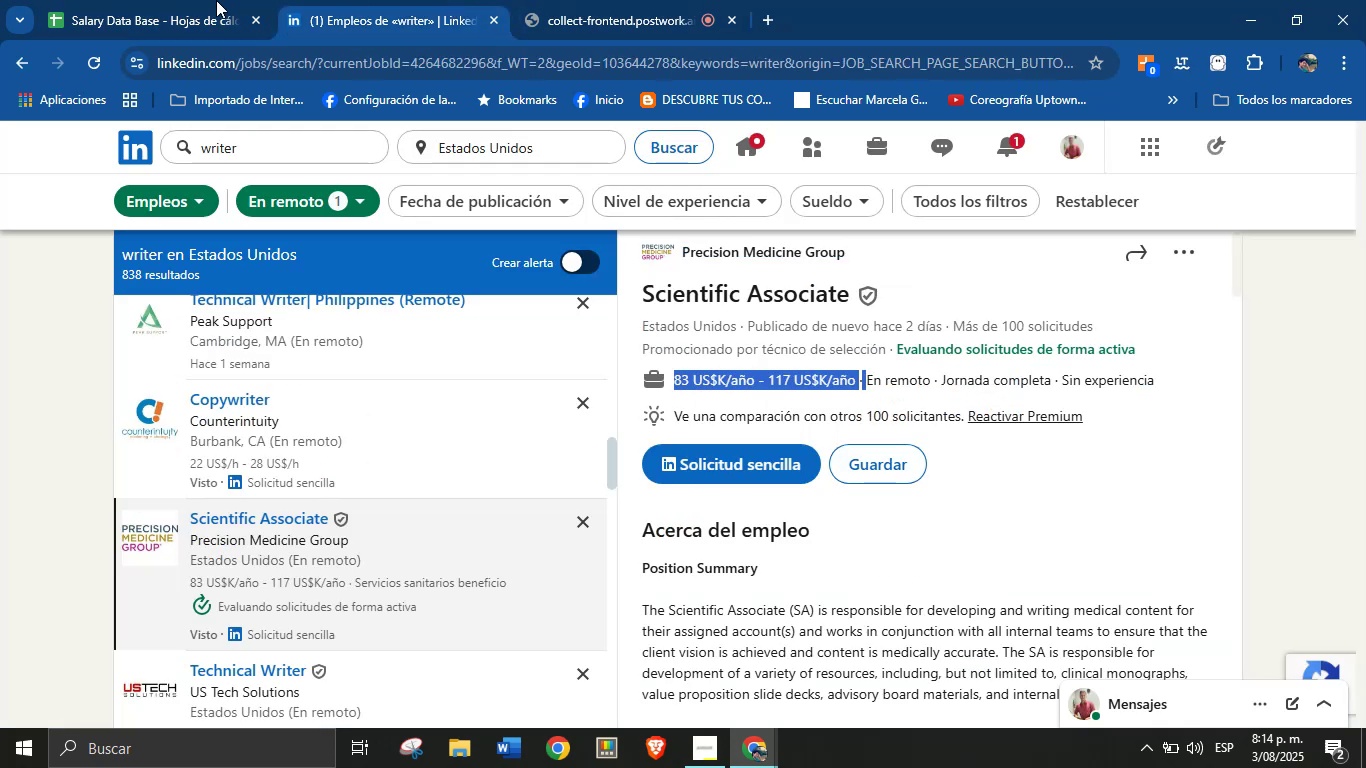 
left_click([160, 0])
 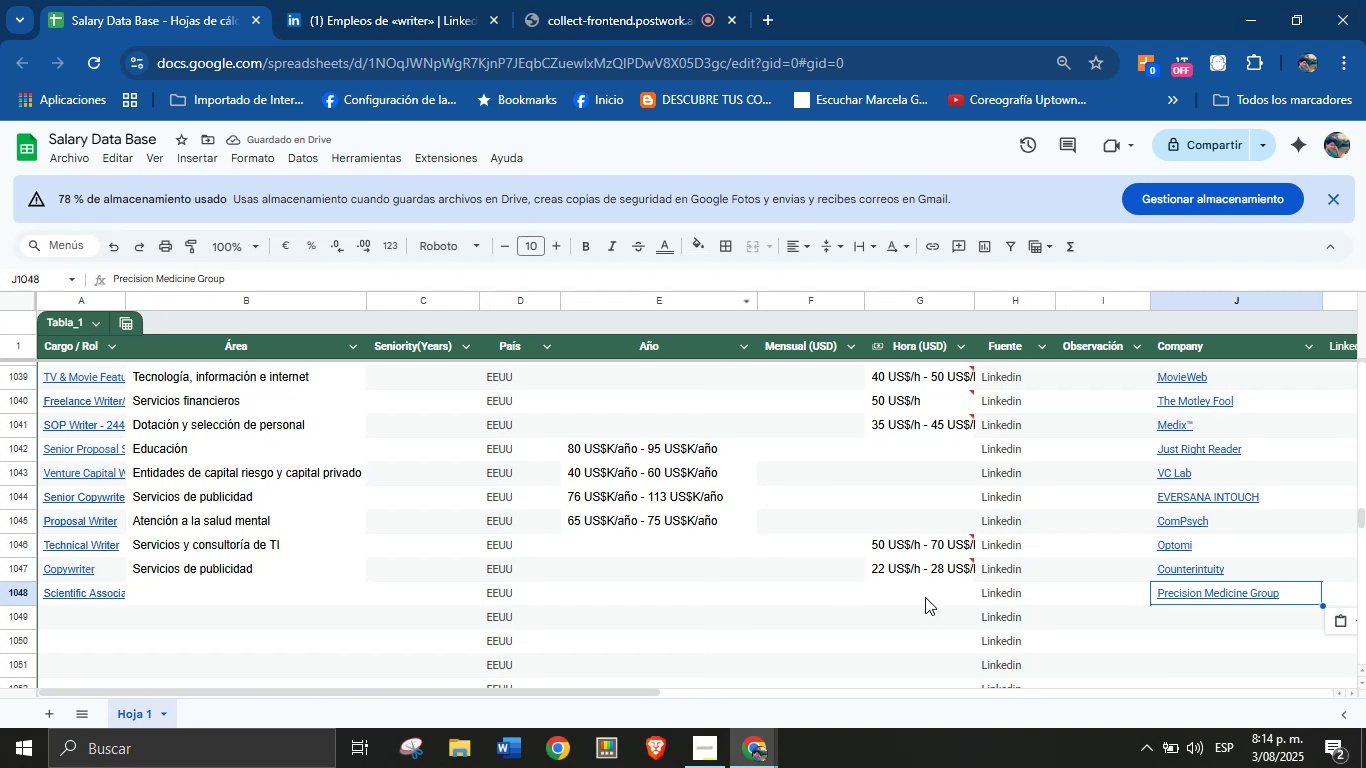 
left_click([663, 574])
 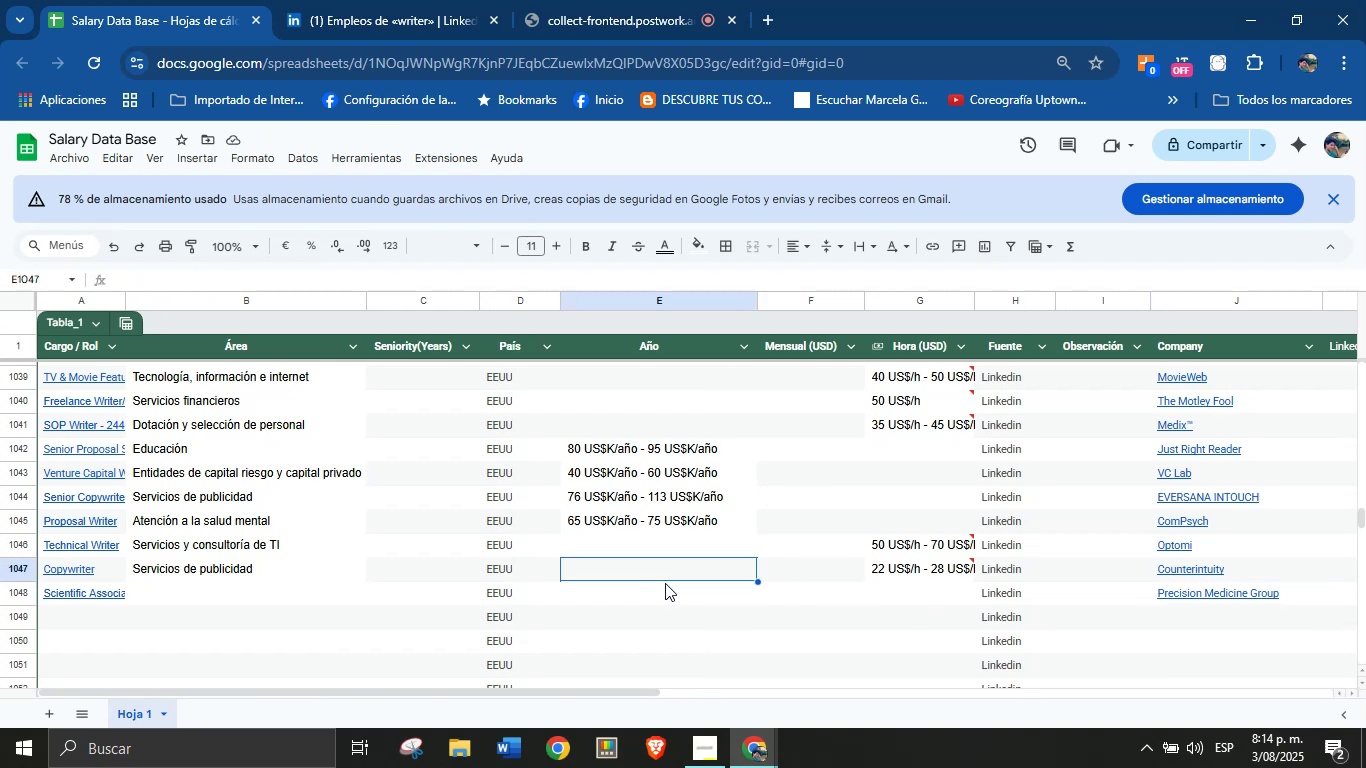 
left_click([669, 600])
 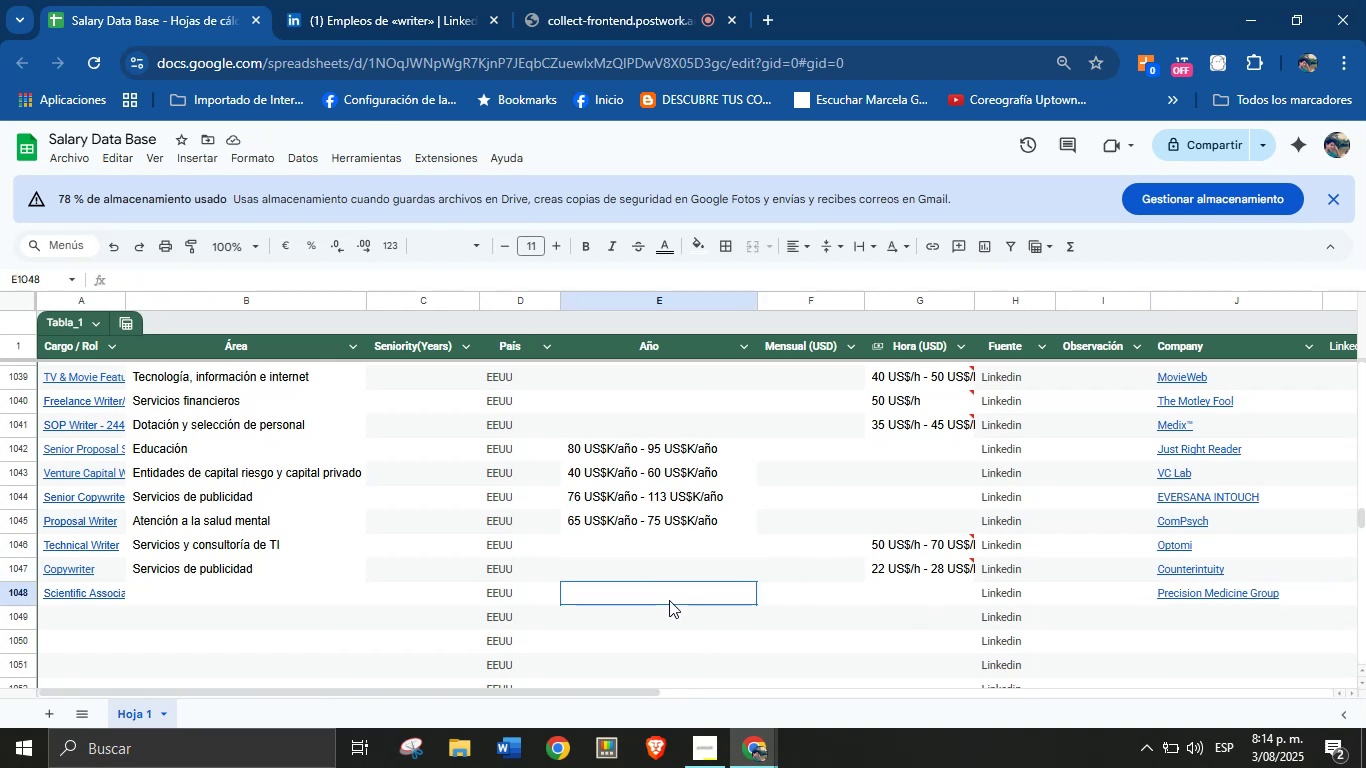 
key(Control+V)
 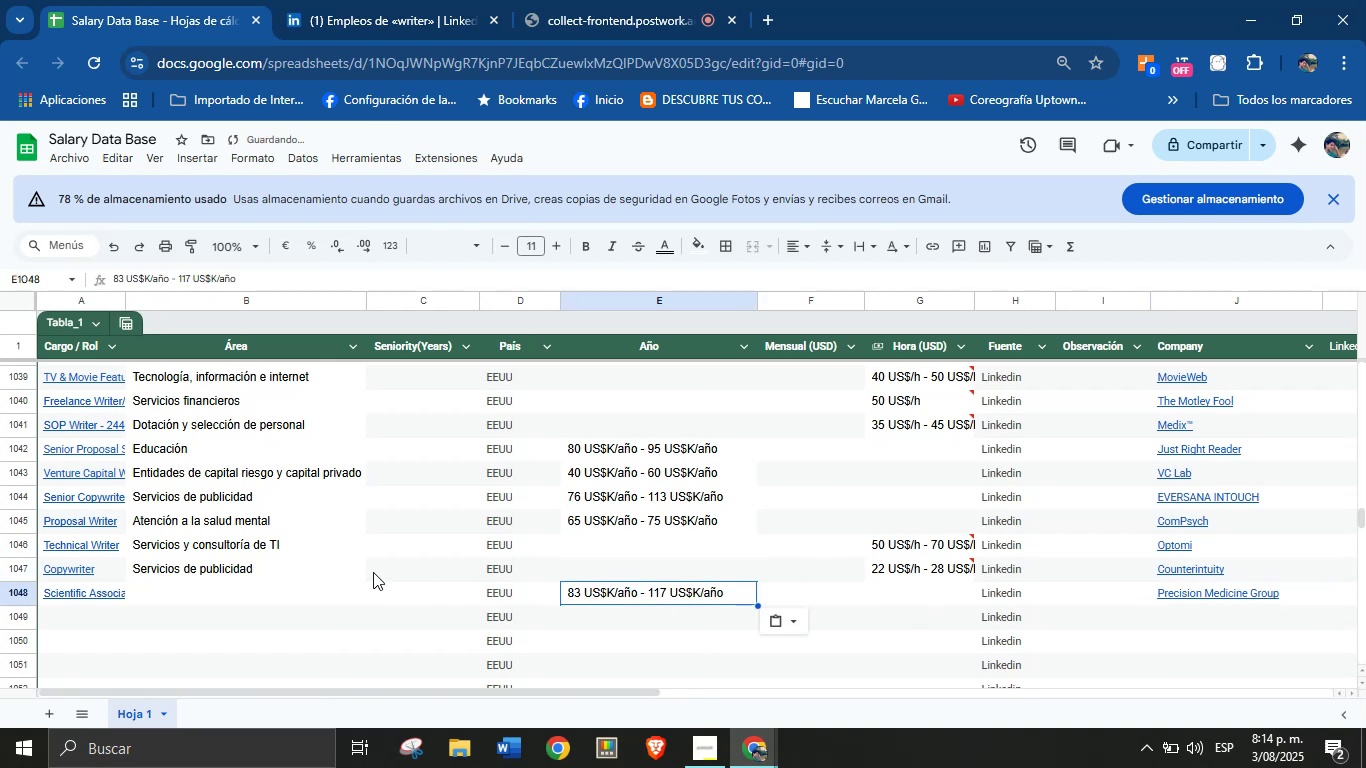 
left_click([465, 0])
 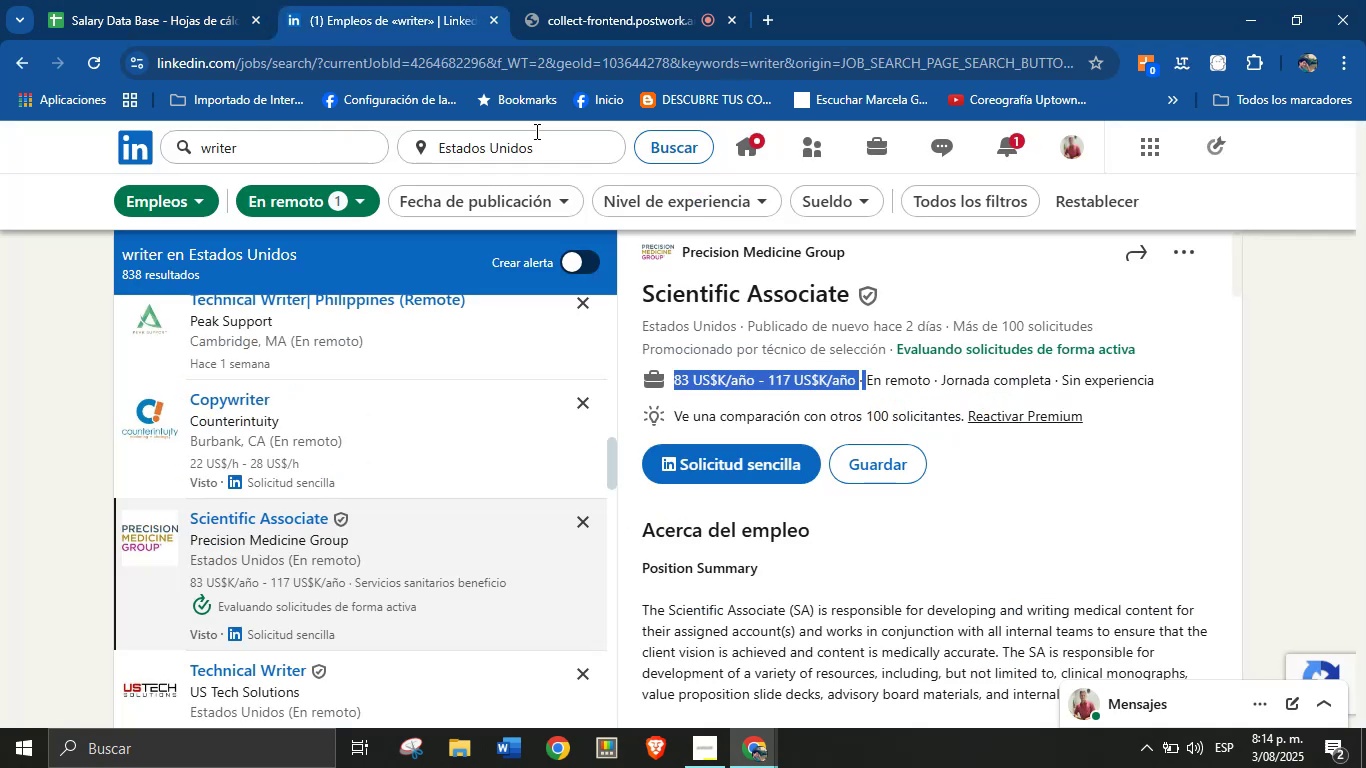 
scroll: coordinate [853, 598], scroll_direction: down, amount: 29.0
 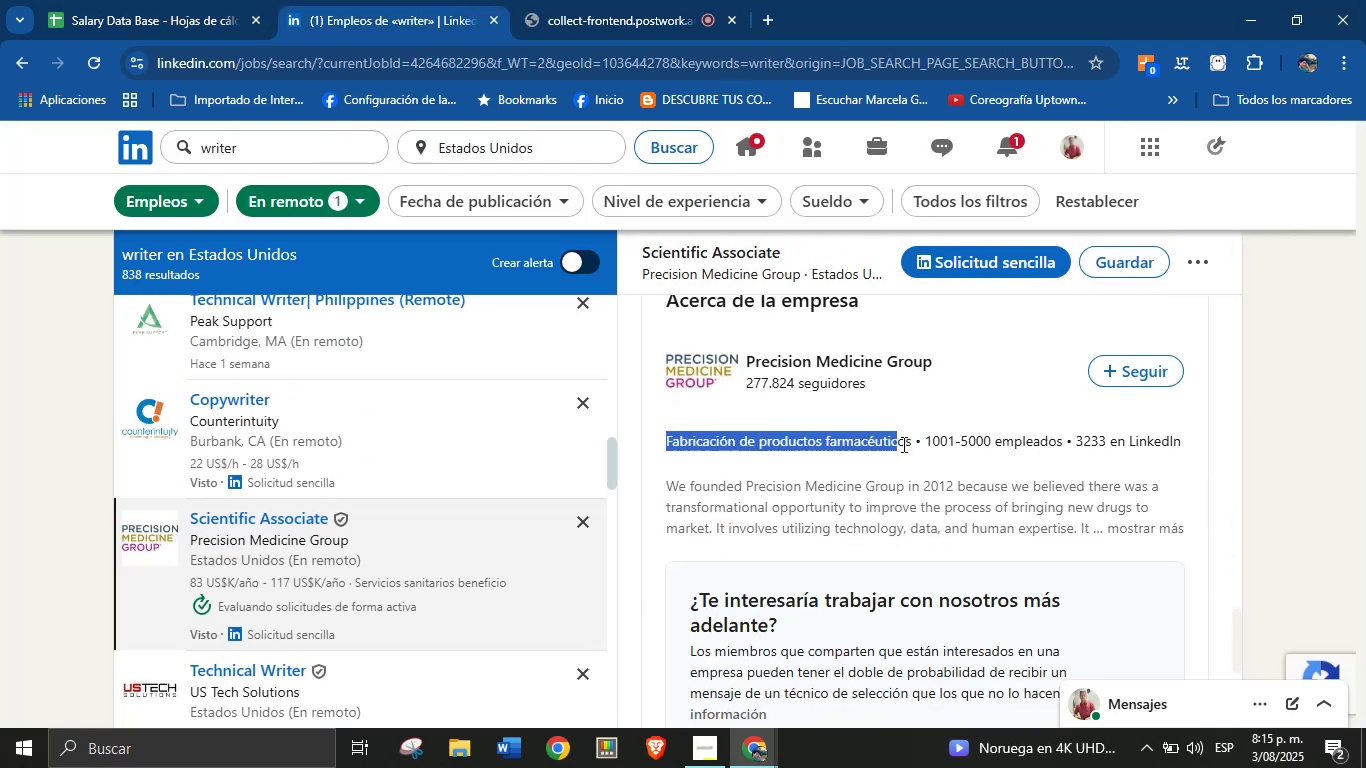 
key(Control+C)
 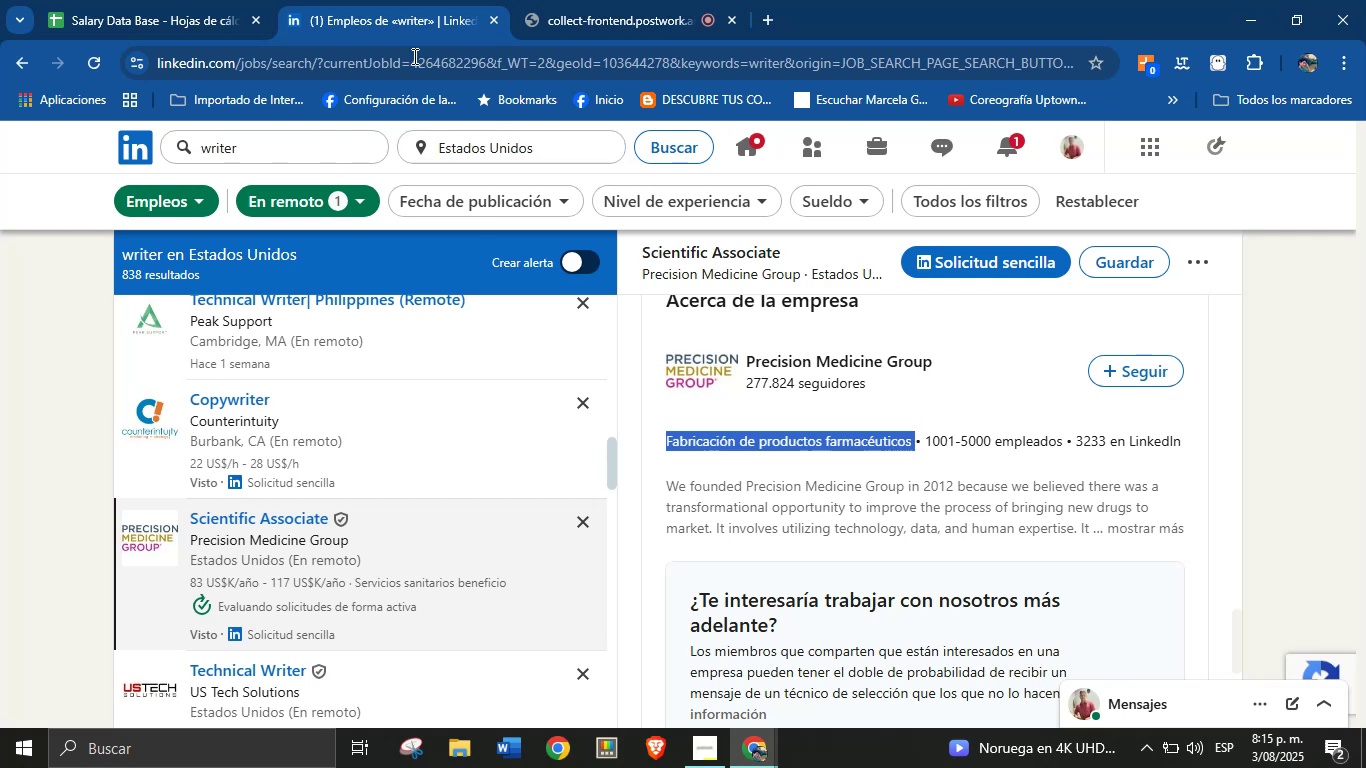 
left_click([216, 0])
 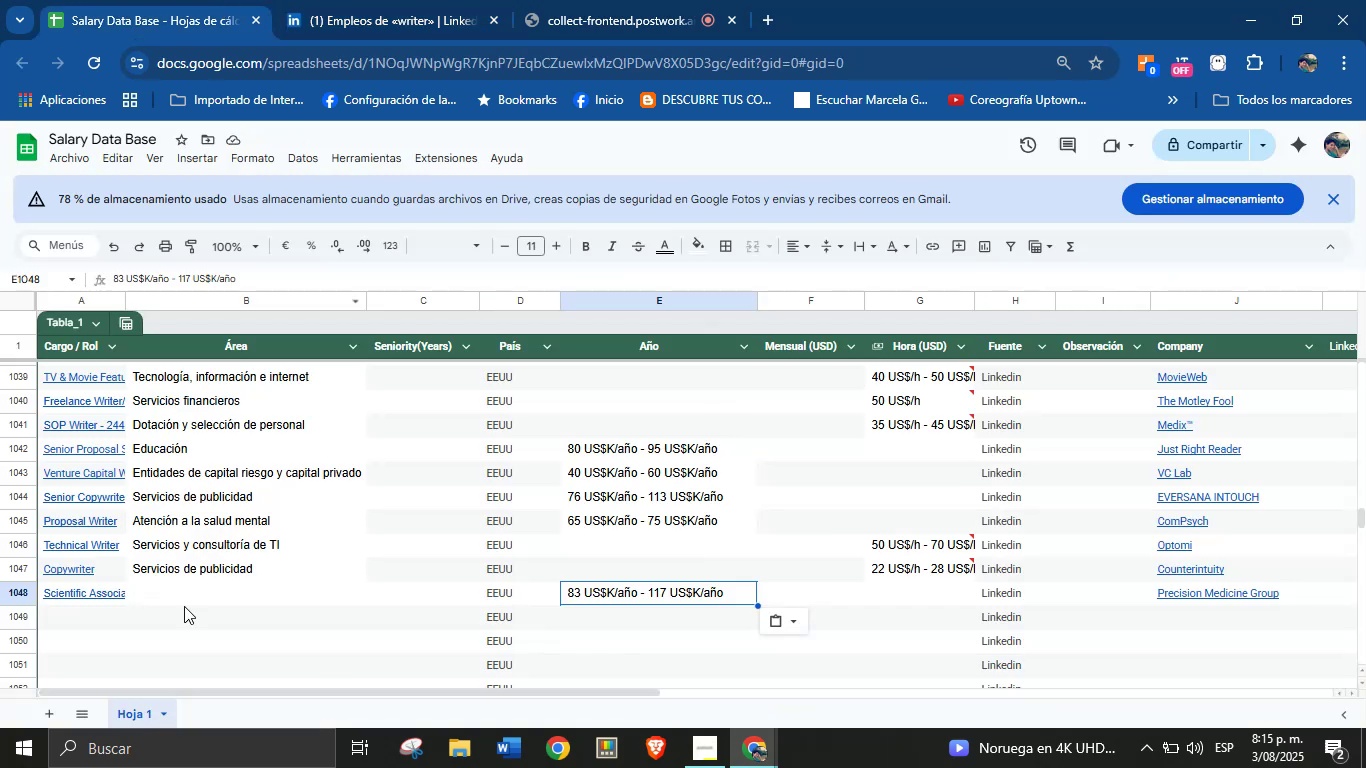 
left_click([184, 605])
 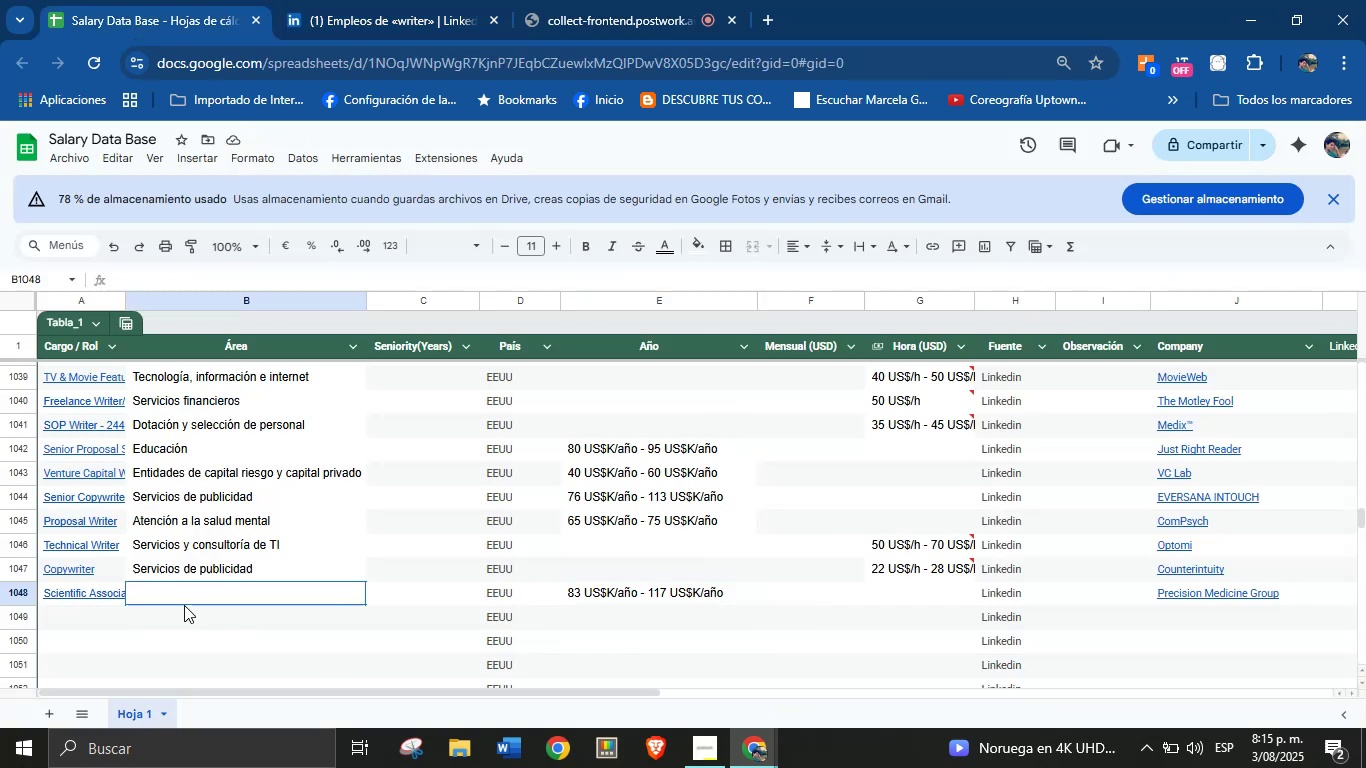 
key(Control+V)
 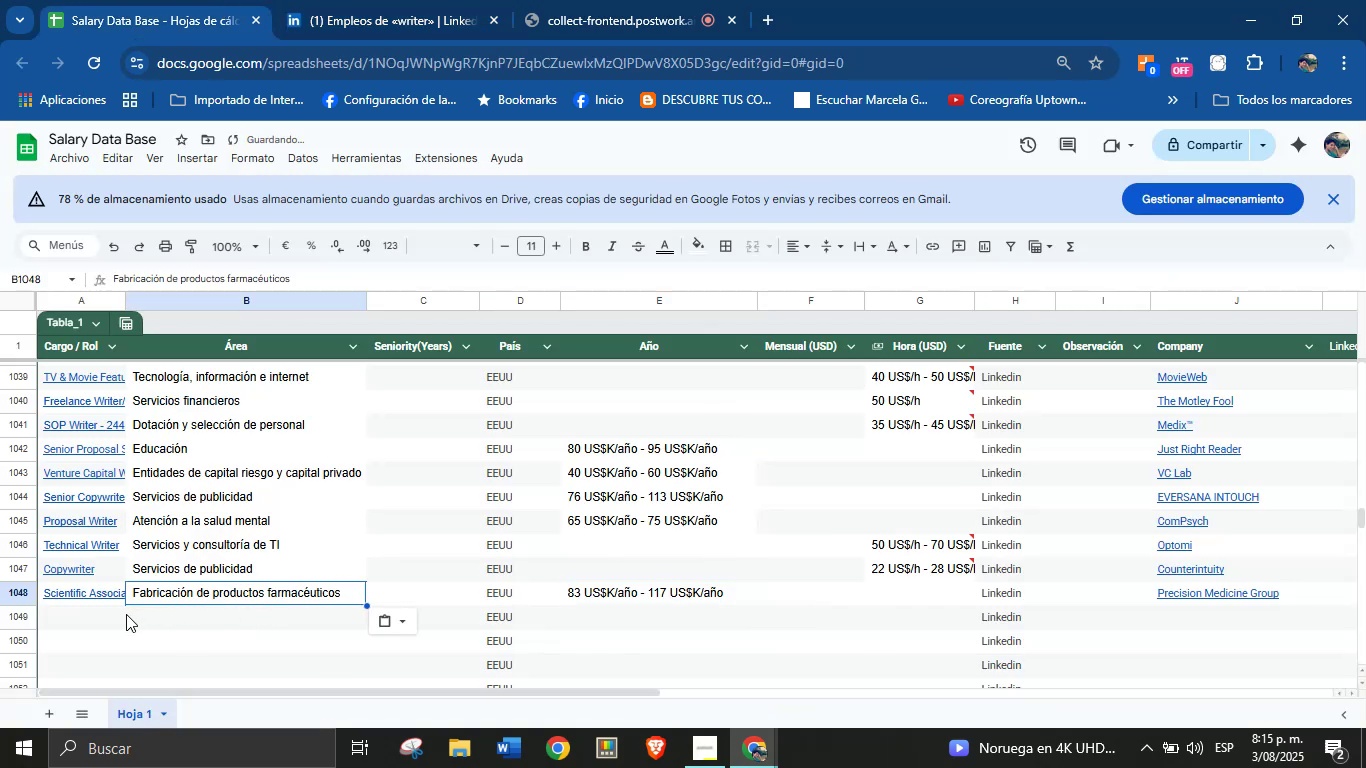 
left_click([417, 0])
 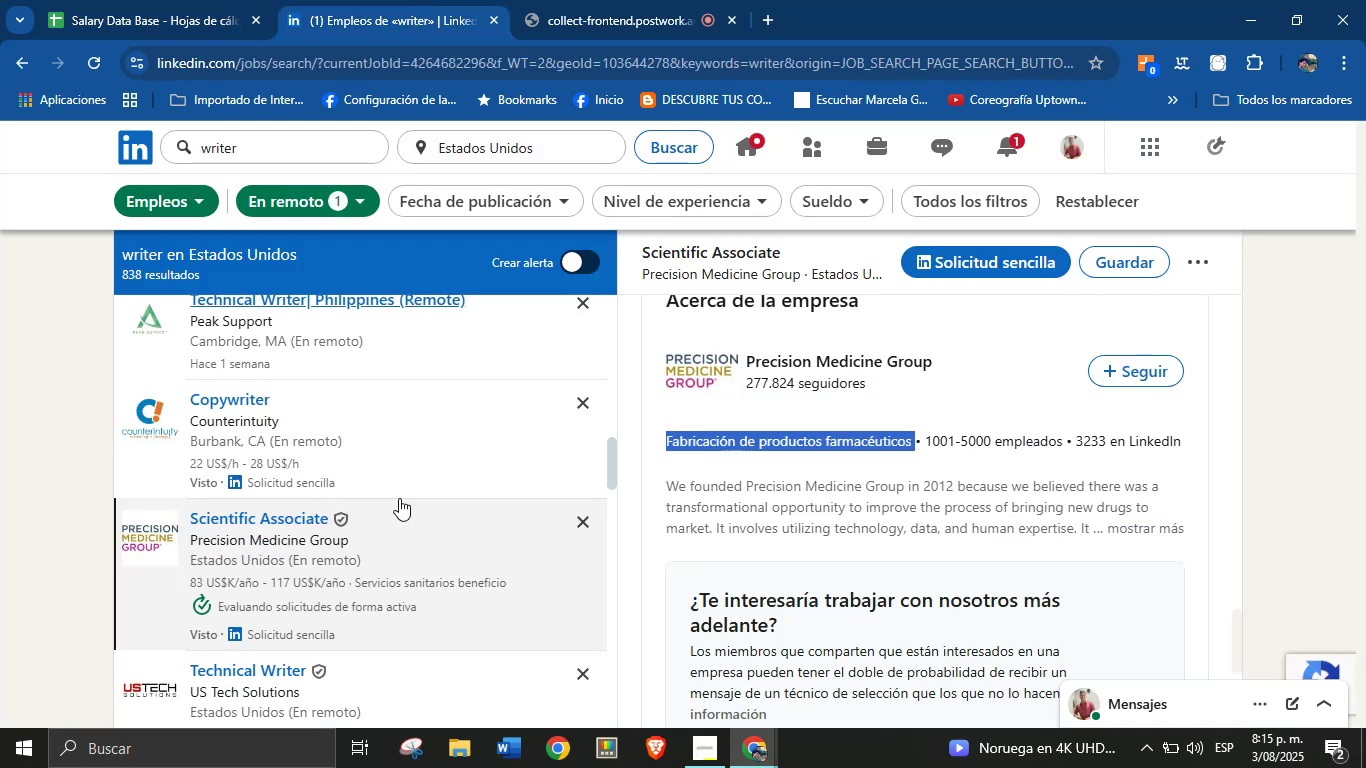 
scroll: coordinate [375, 548], scroll_direction: down, amount: 1.0
 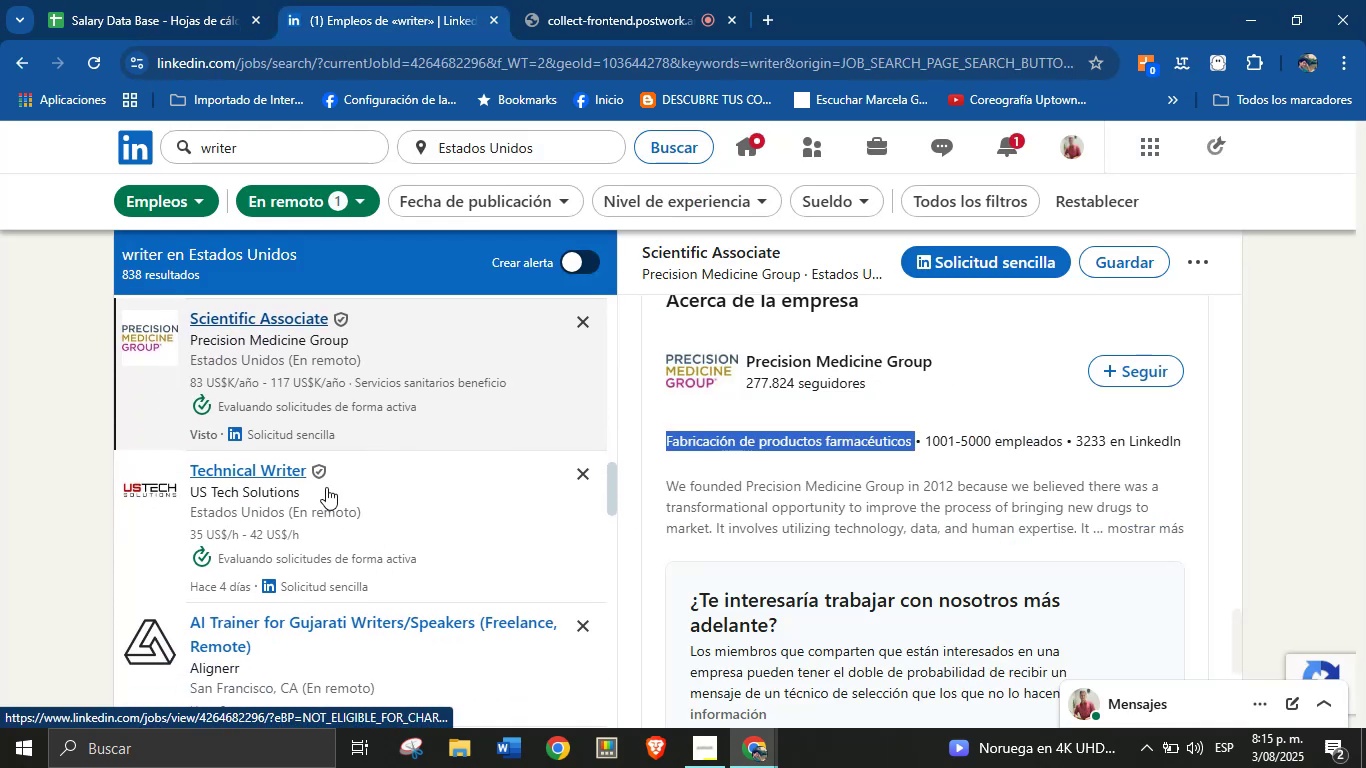 
left_click([281, 468])
 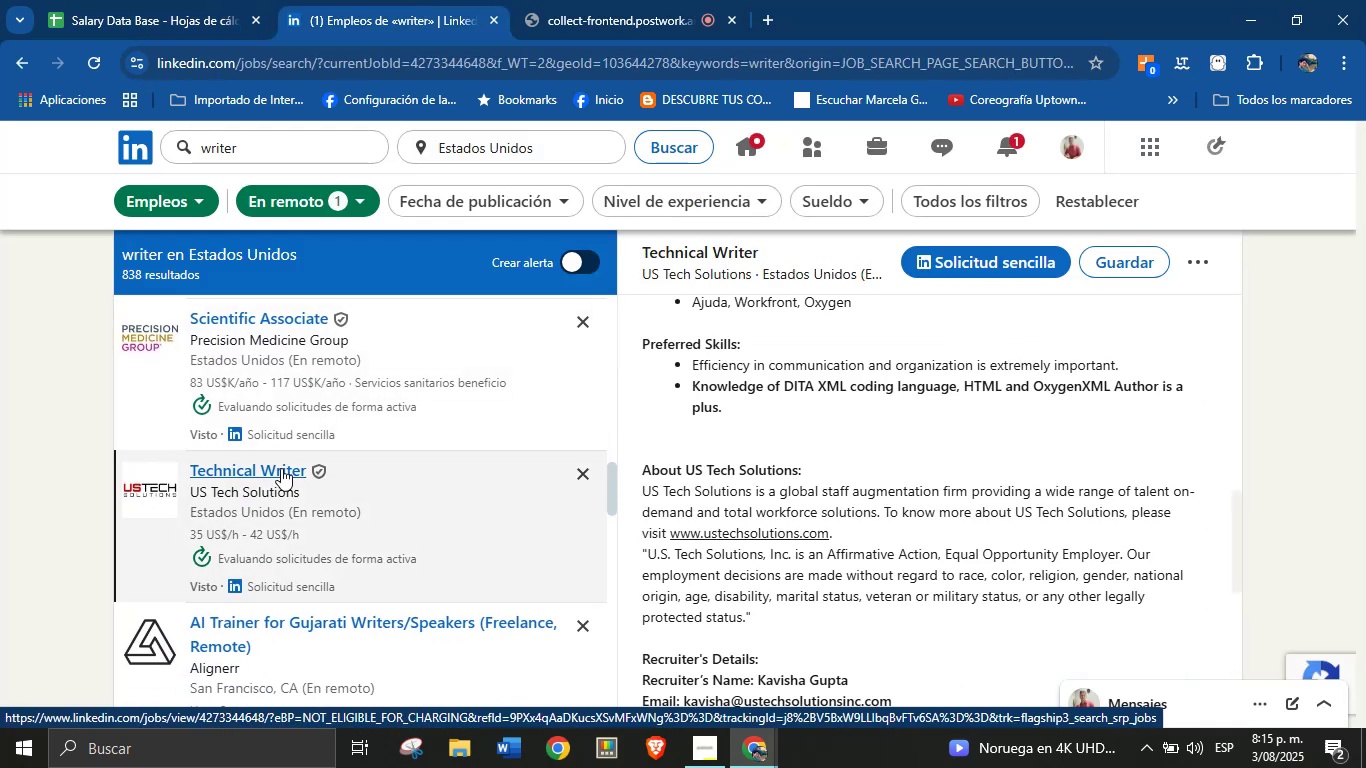 
scroll: coordinate [912, 401], scroll_direction: up, amount: 12.0
 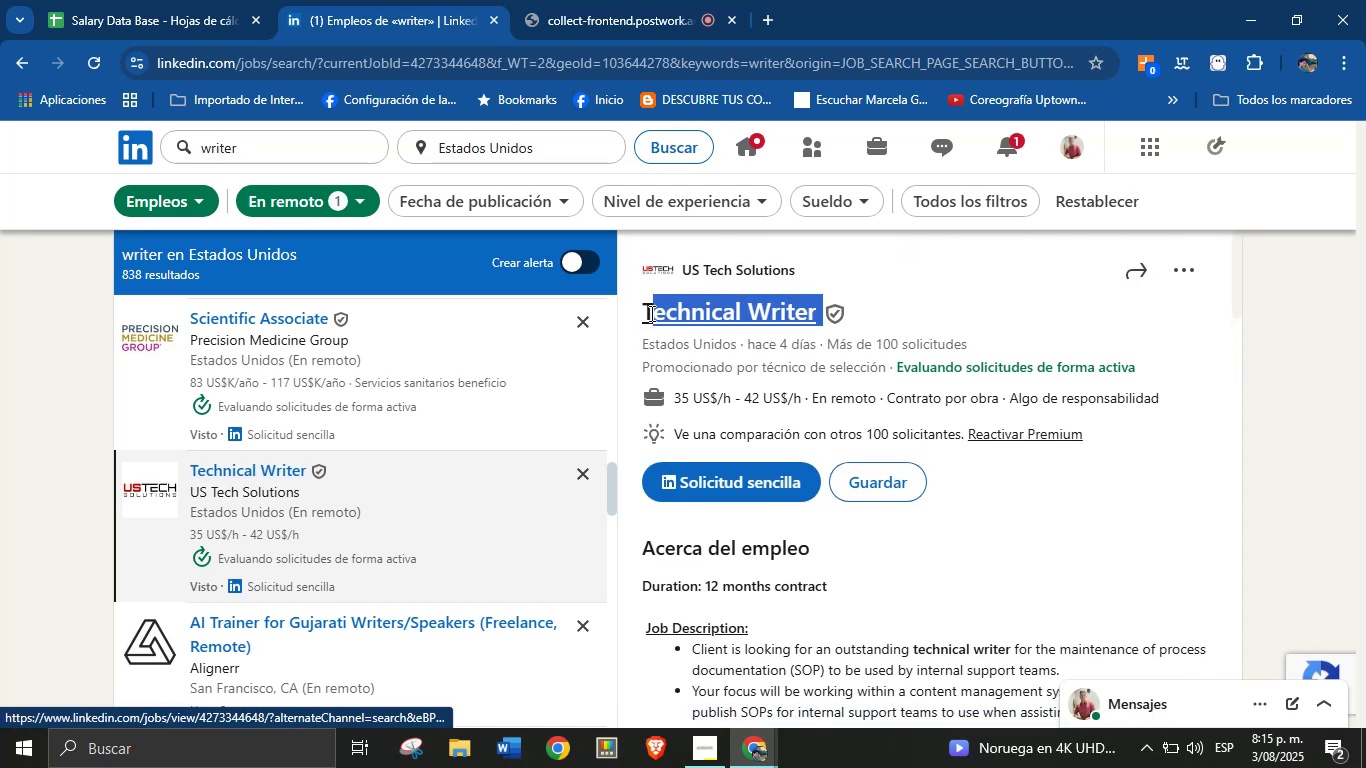 
key(Control+C)
 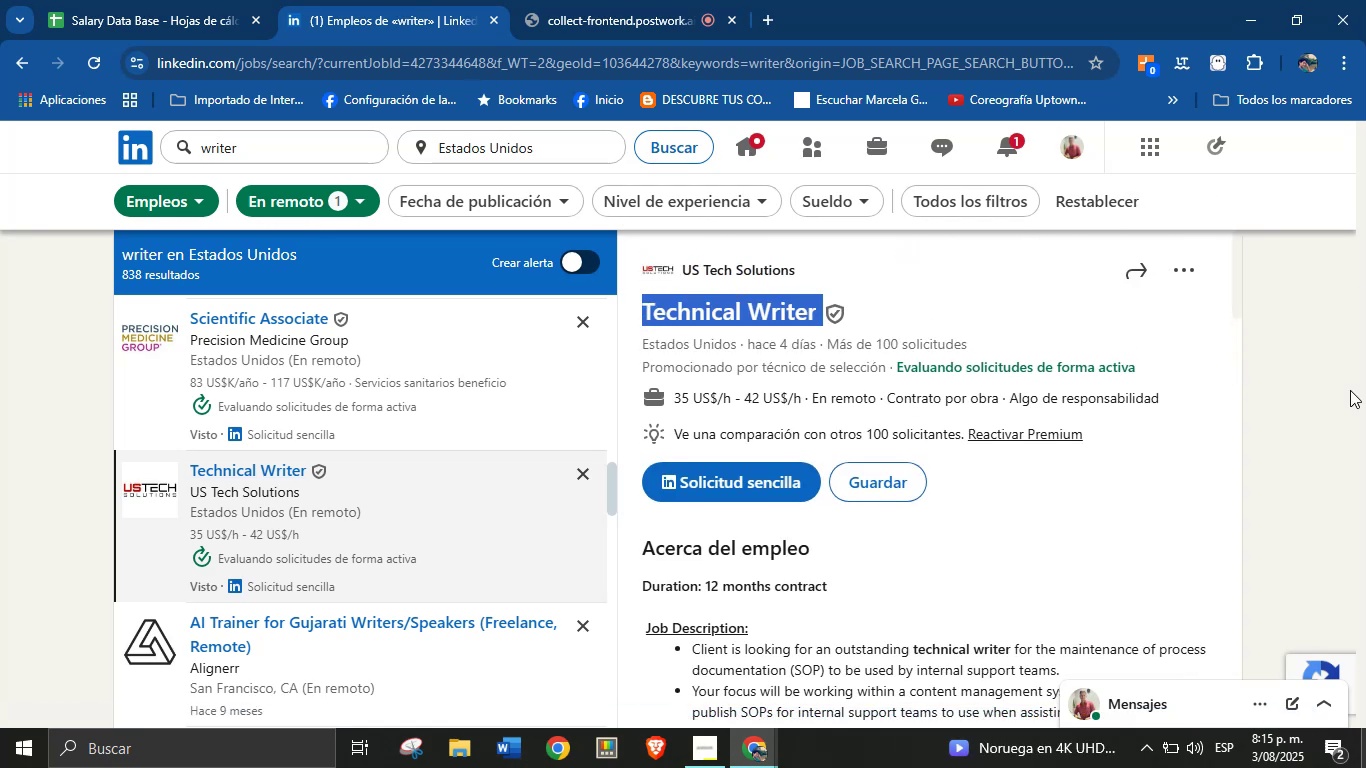 
left_click([212, 0])
 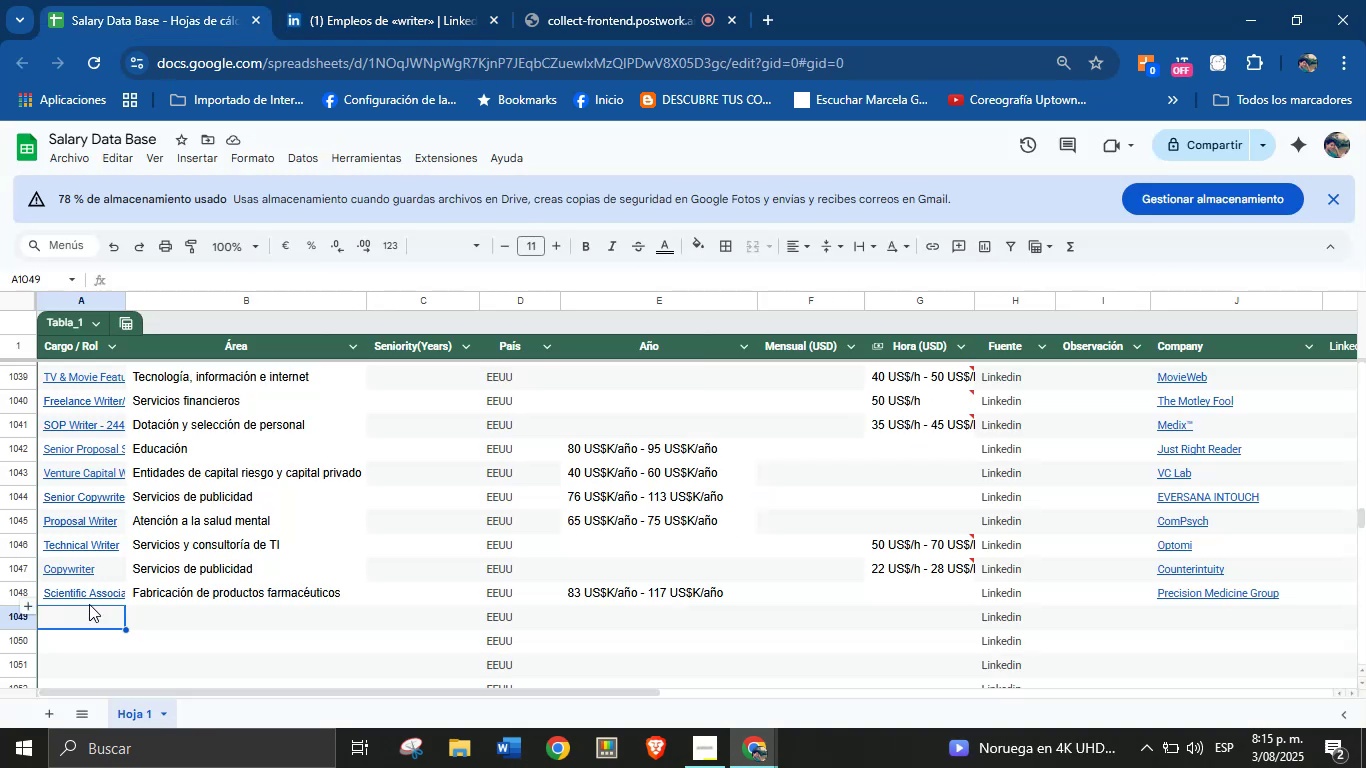 
left_click([89, 617])
 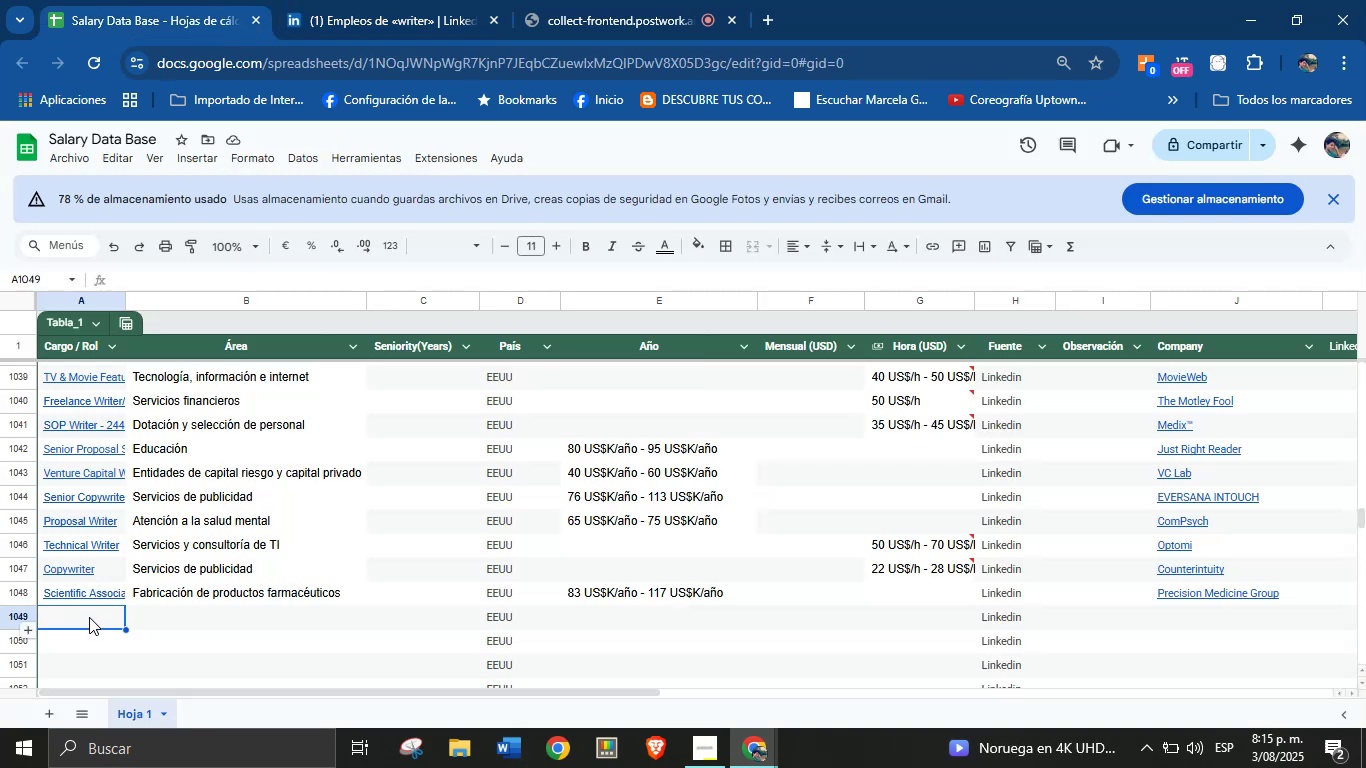 
key(Control+V)
 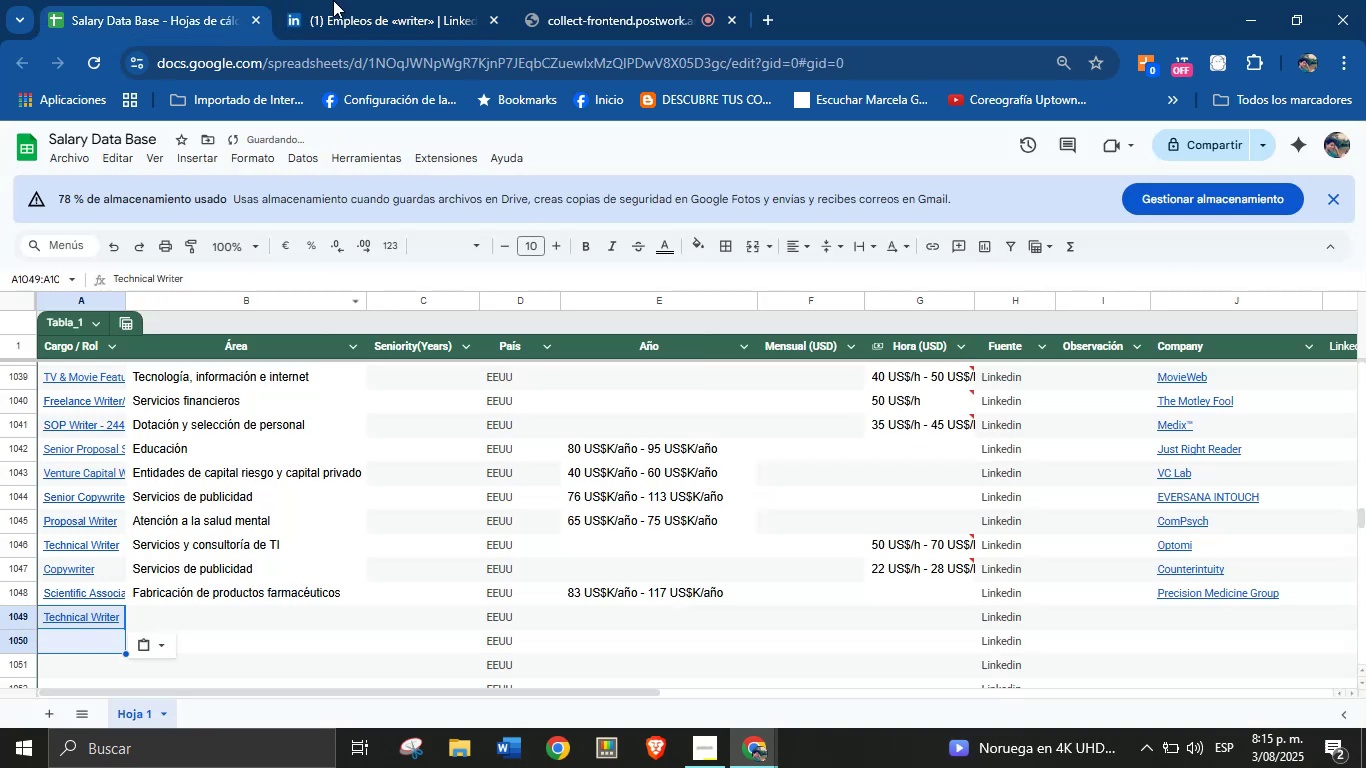 
left_click([342, 0])
 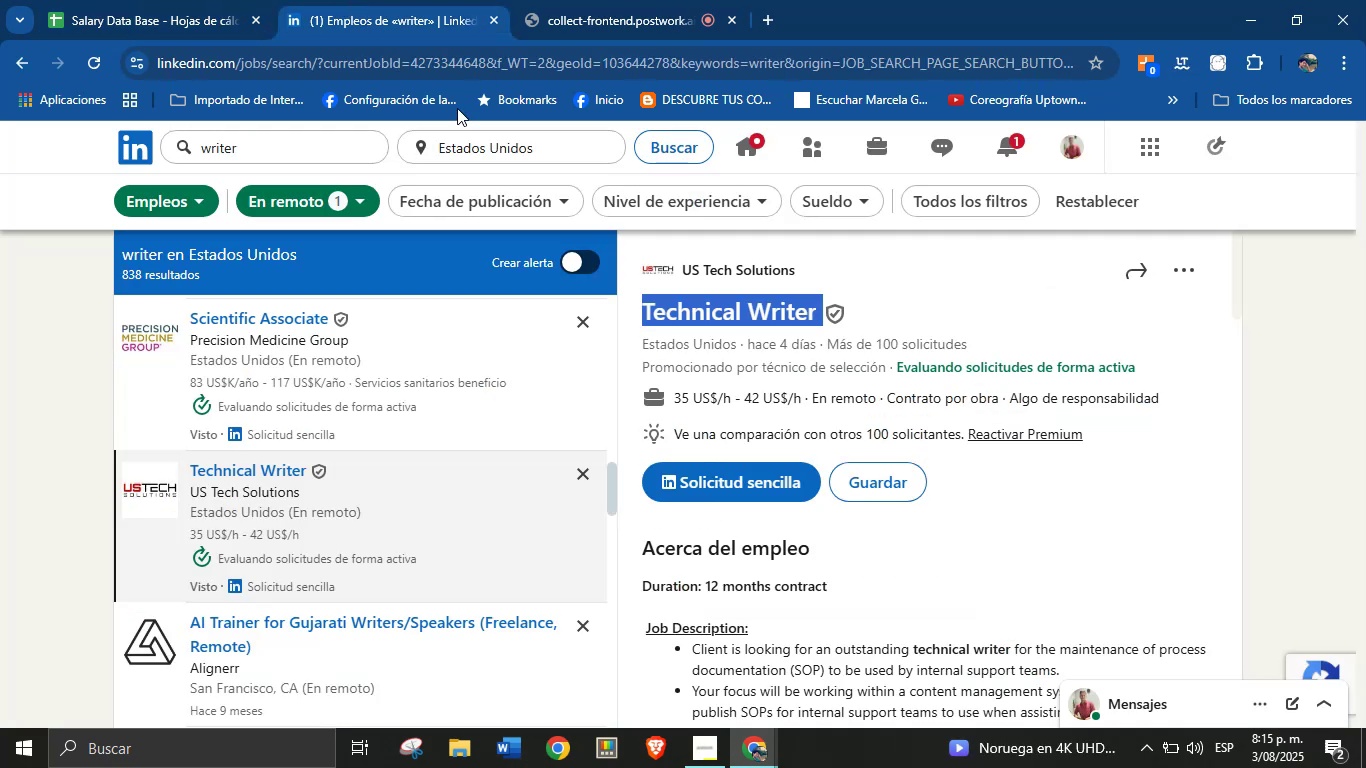 
left_click([886, 276])
 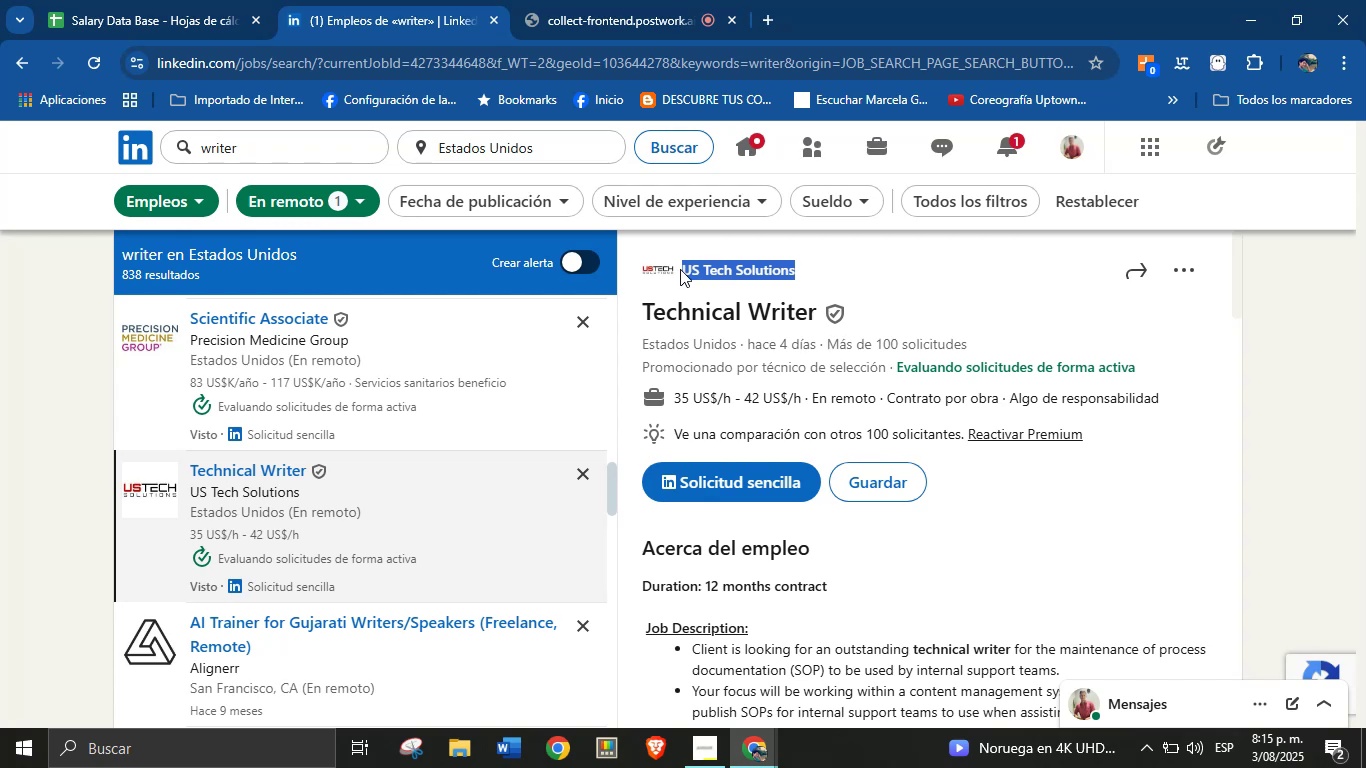 
key(Control+C)
 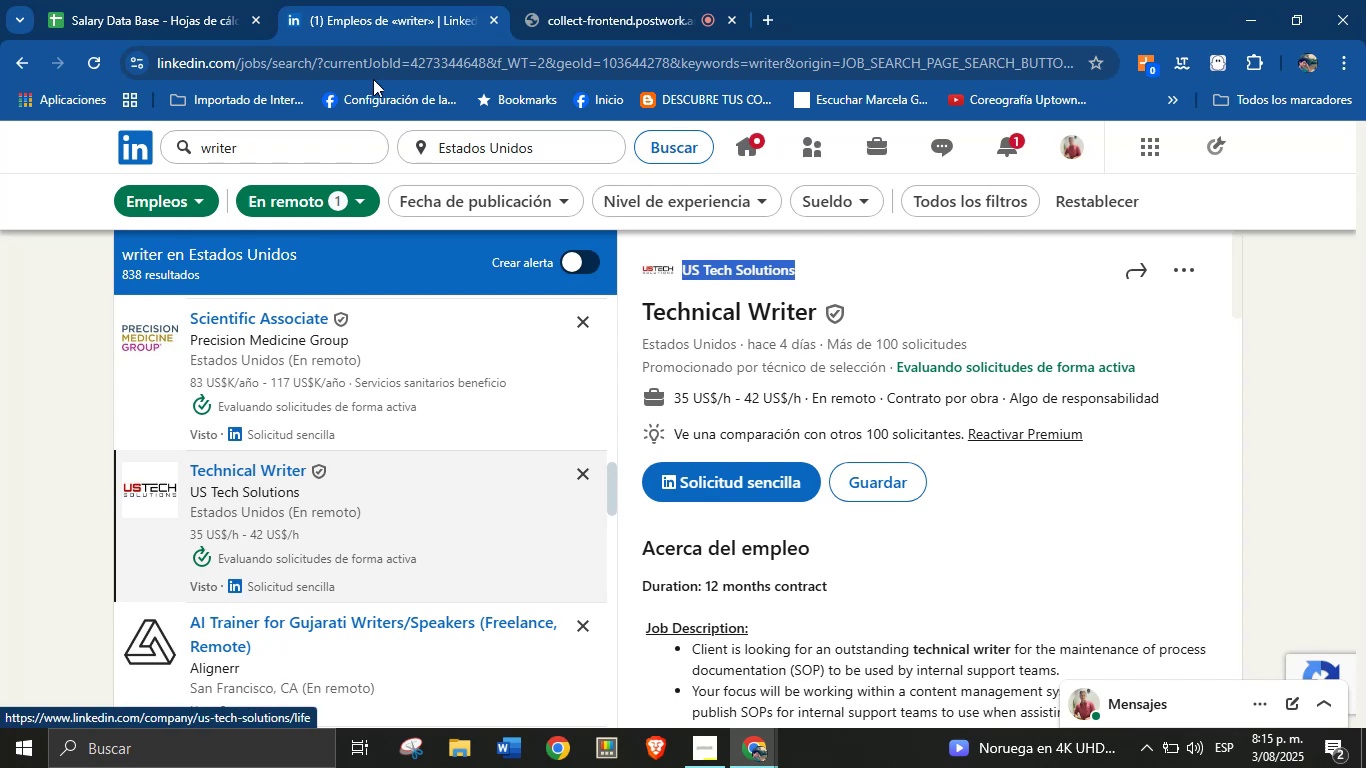 
left_click([192, 0])
 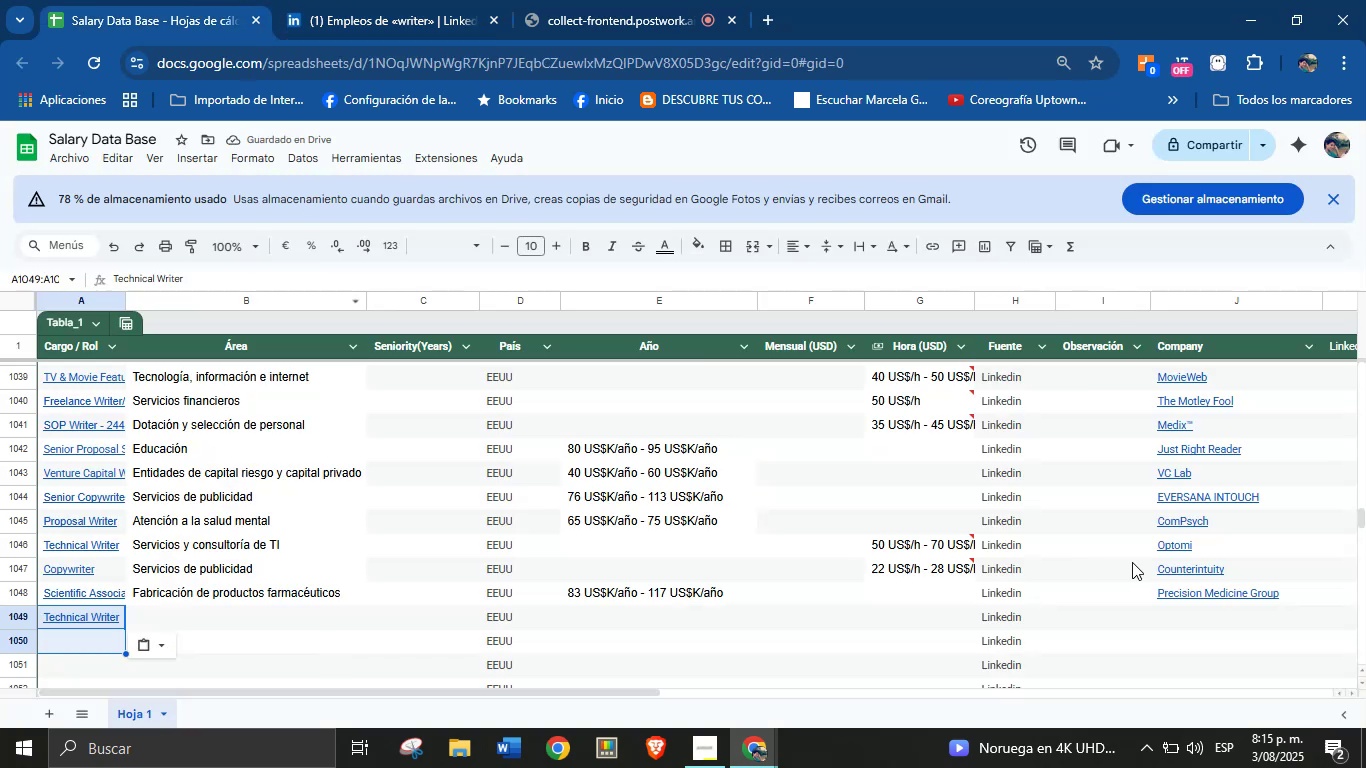 
left_click([1199, 628])
 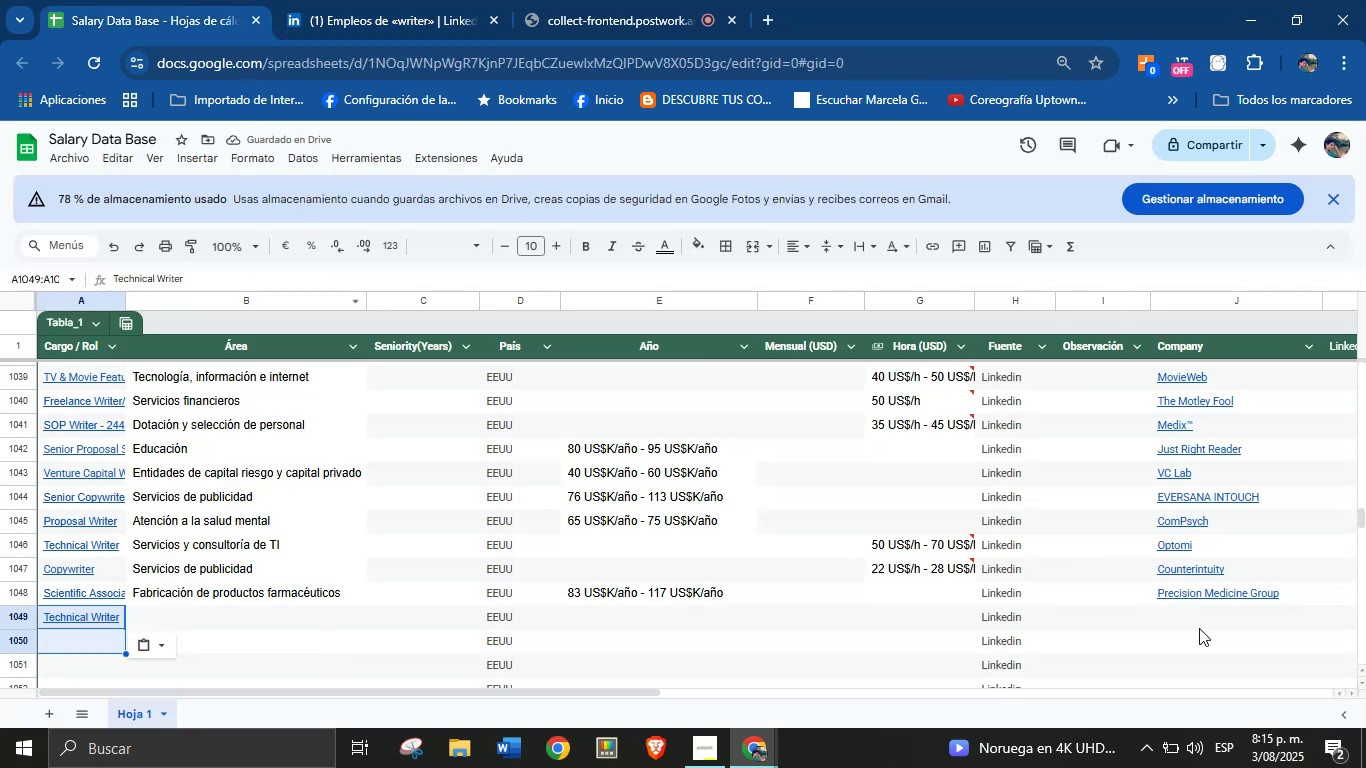 
key(Control+V)
 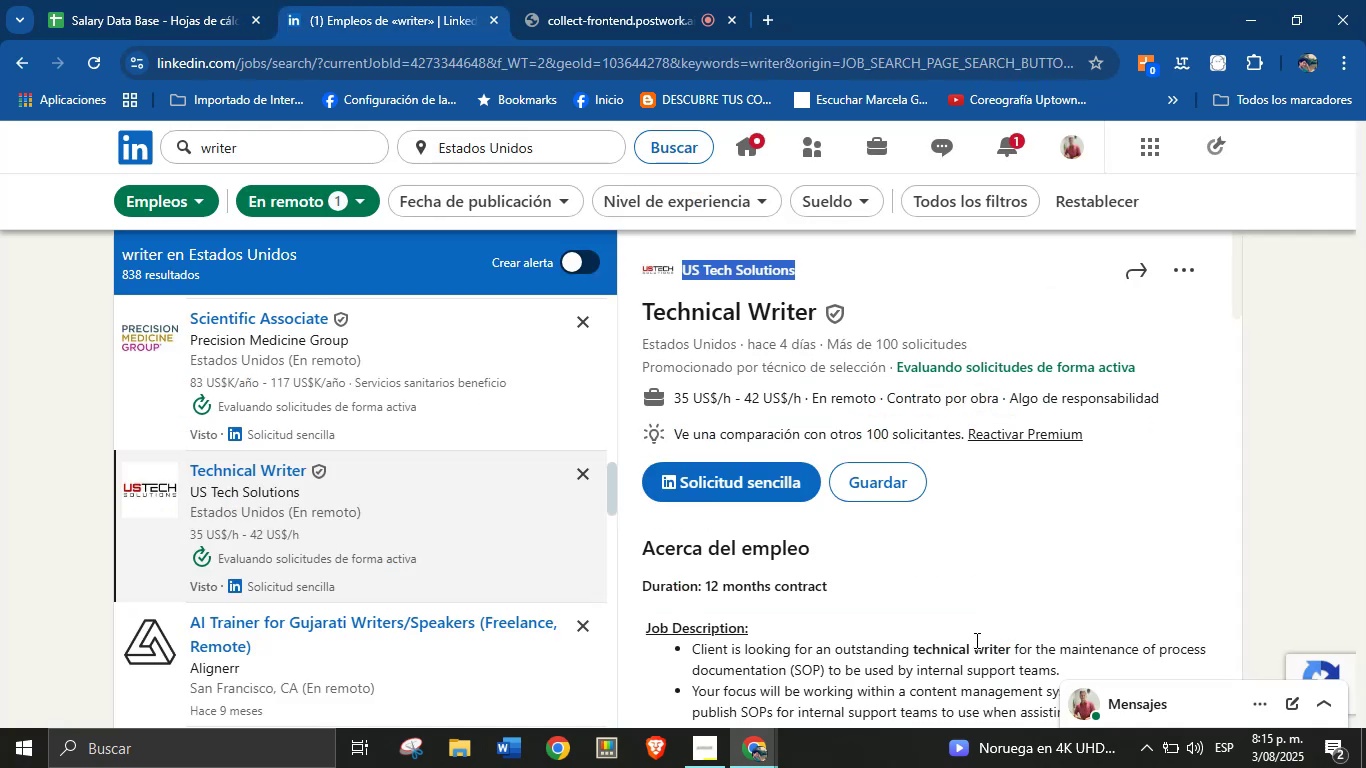 
scroll: coordinate [881, 539], scroll_direction: down, amount: 13.0
 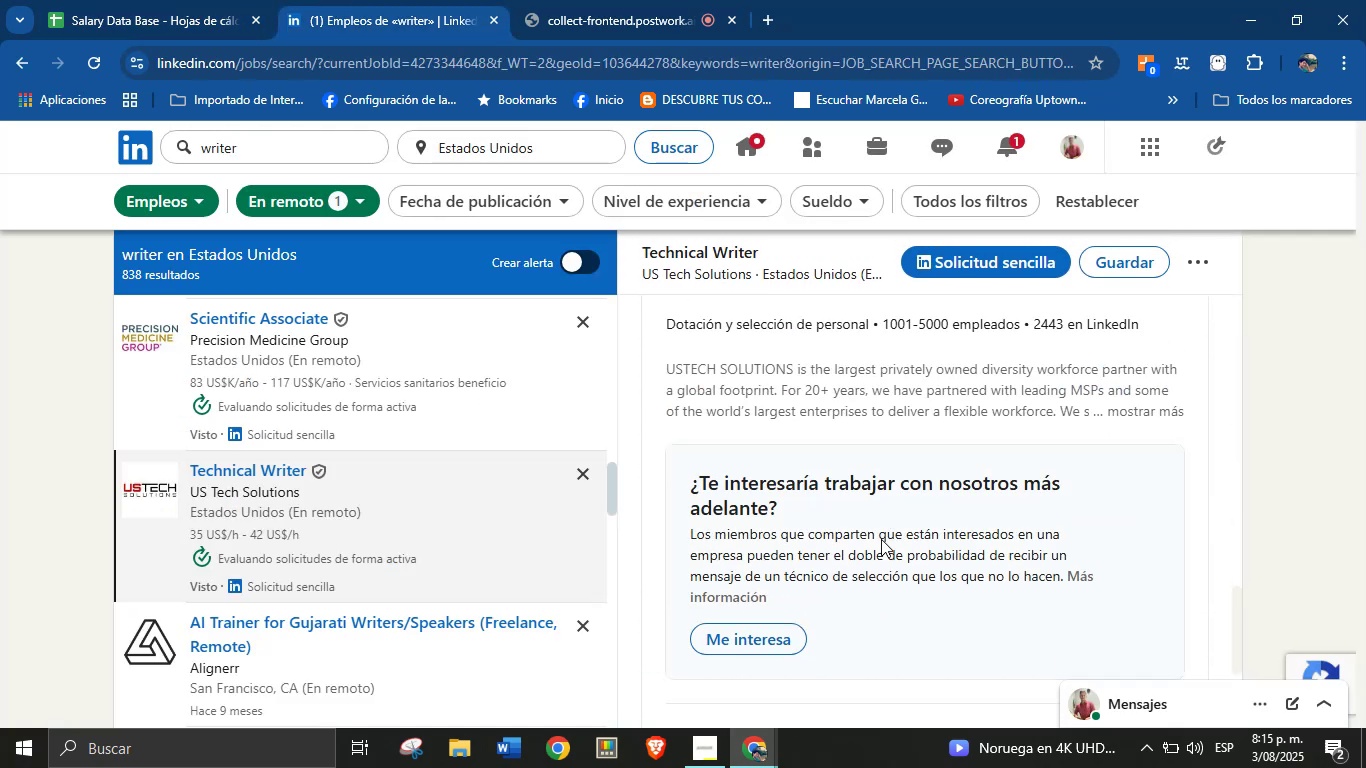 
scroll: coordinate [878, 538], scroll_direction: up, amount: 1.0
 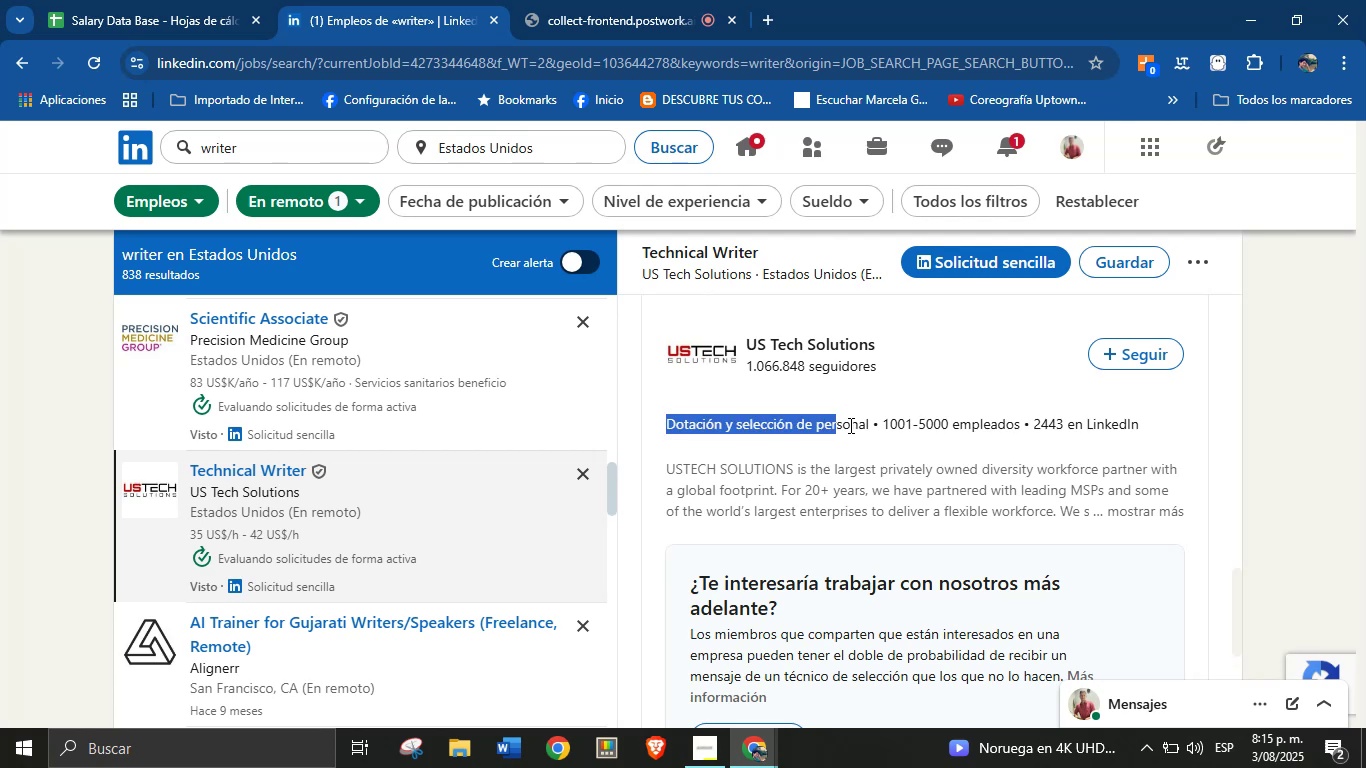 
key(Control+C)
 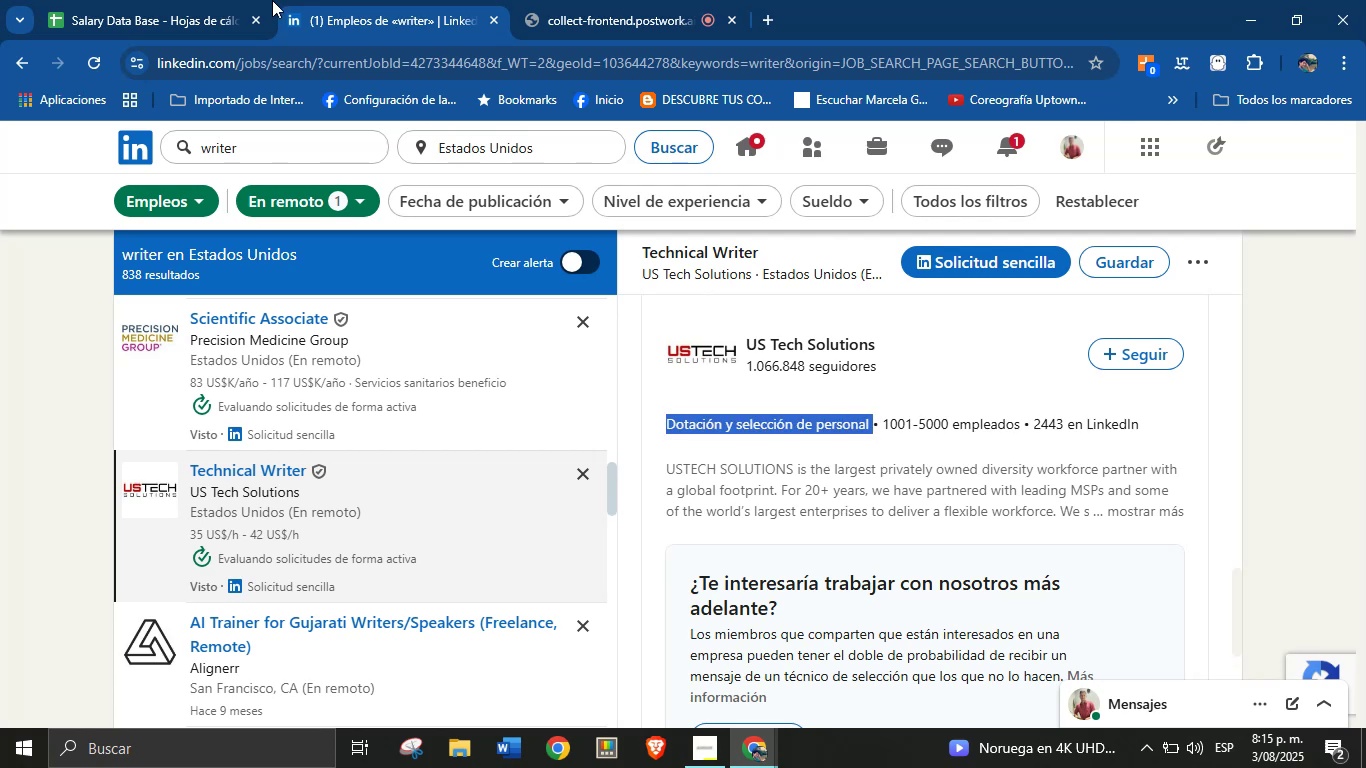 
left_click([184, 0])
 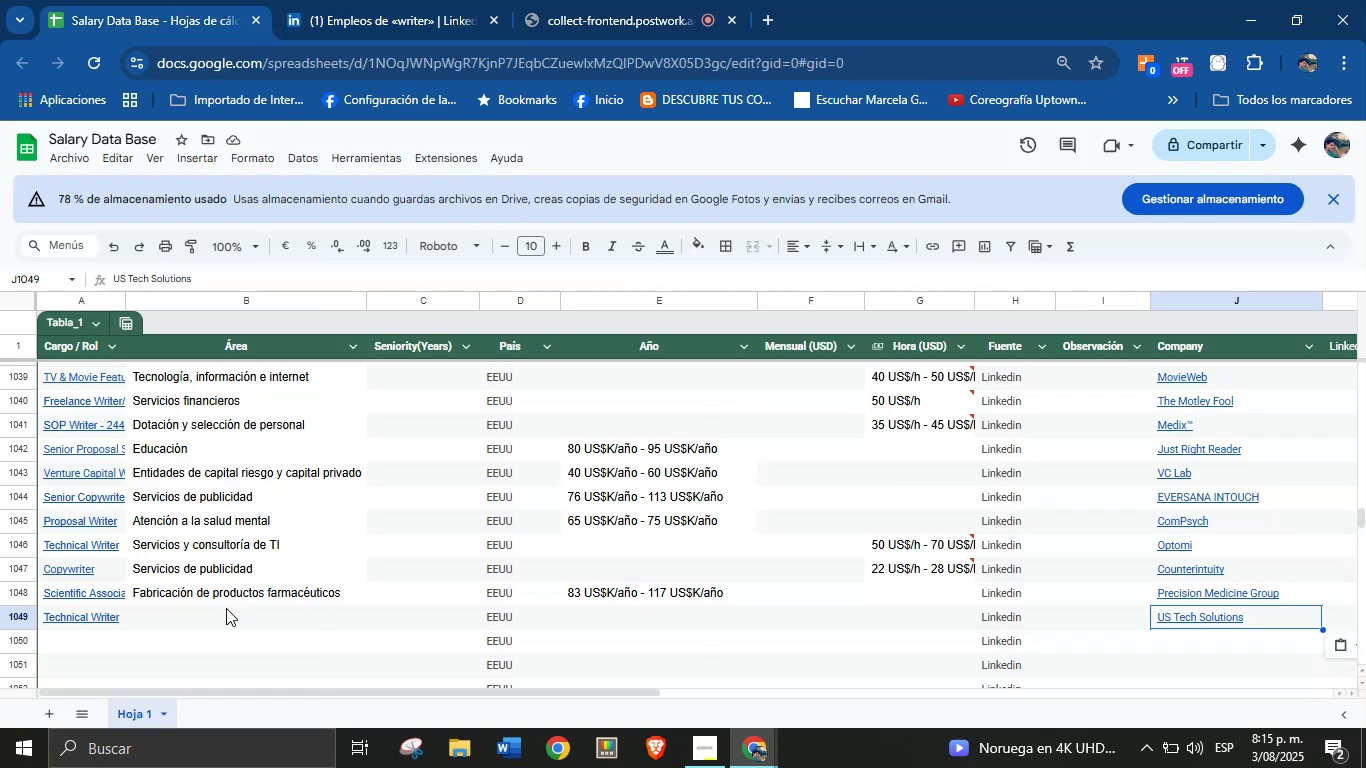 
left_click([214, 619])
 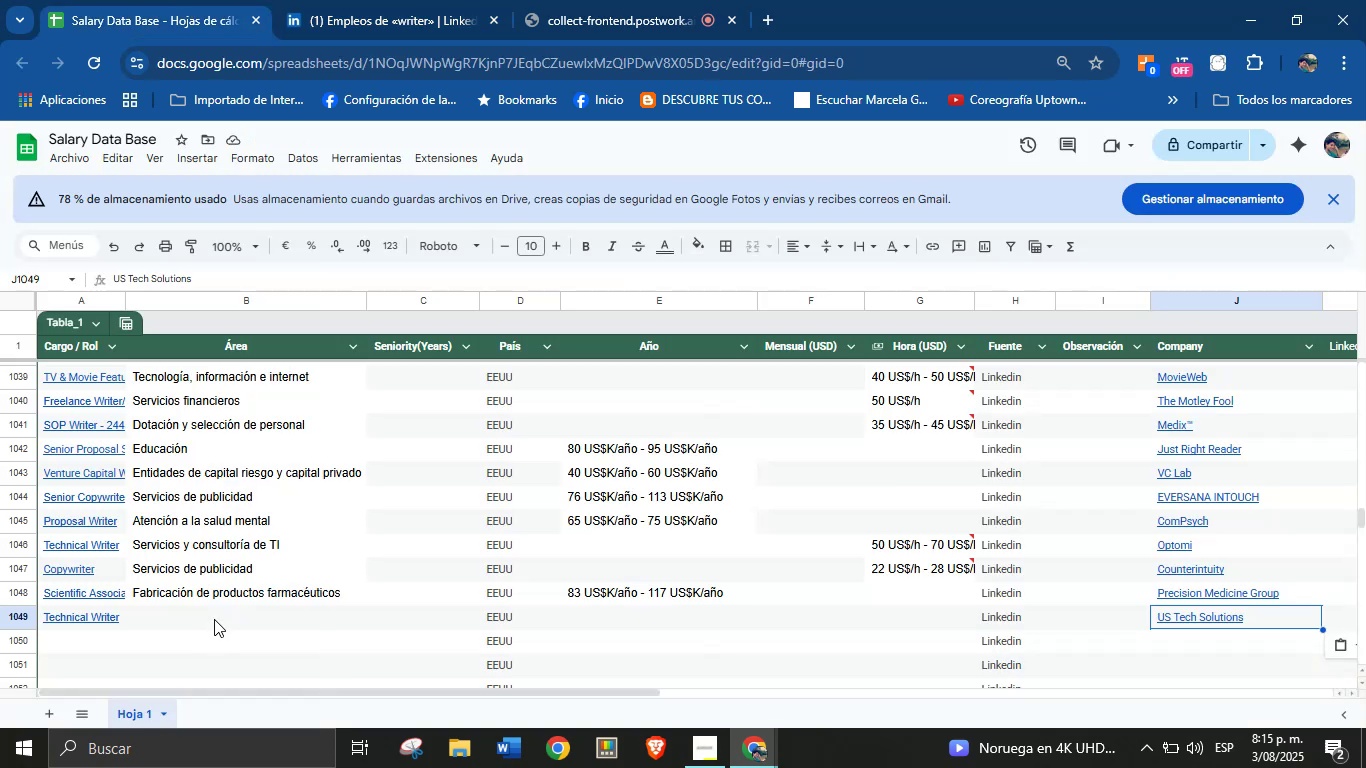 
key(Control+V)
 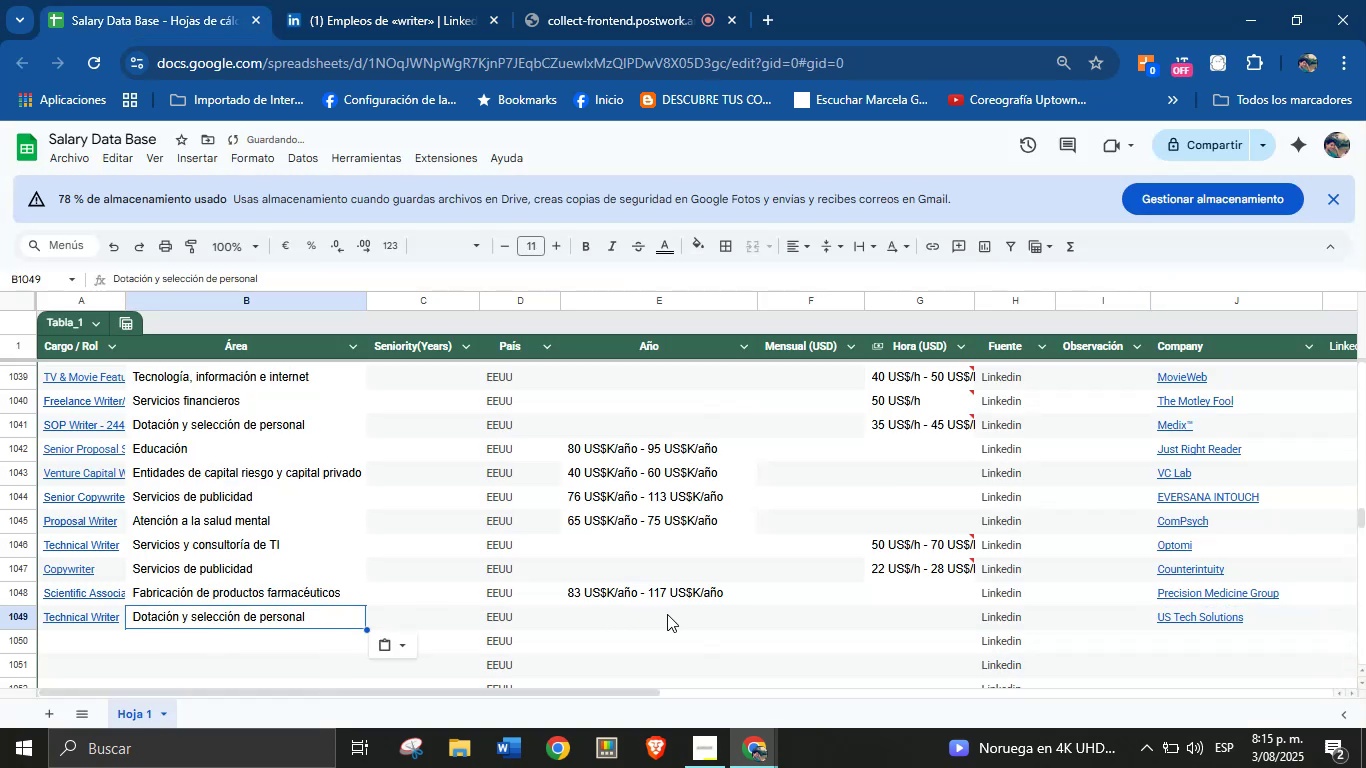 
left_click([640, 620])
 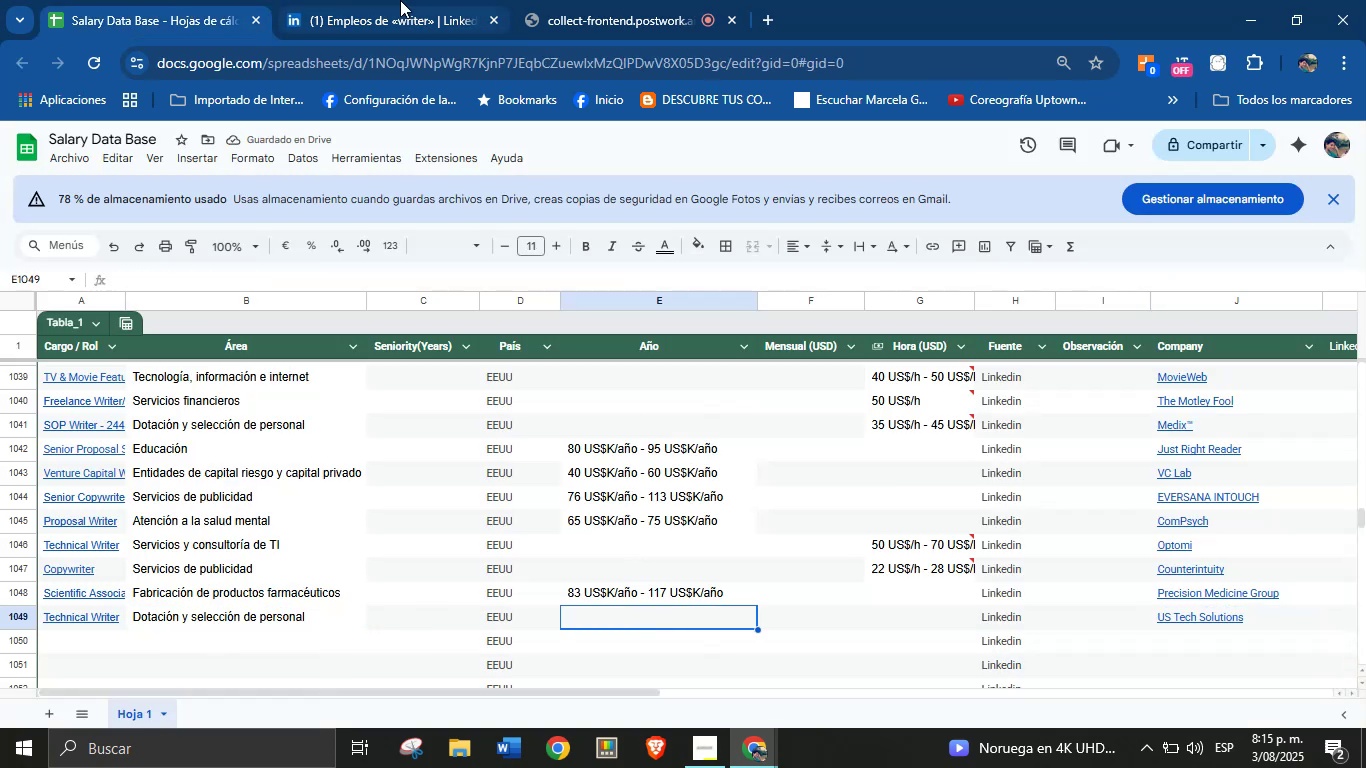 
scroll: coordinate [745, 513], scroll_direction: up, amount: 25.0
 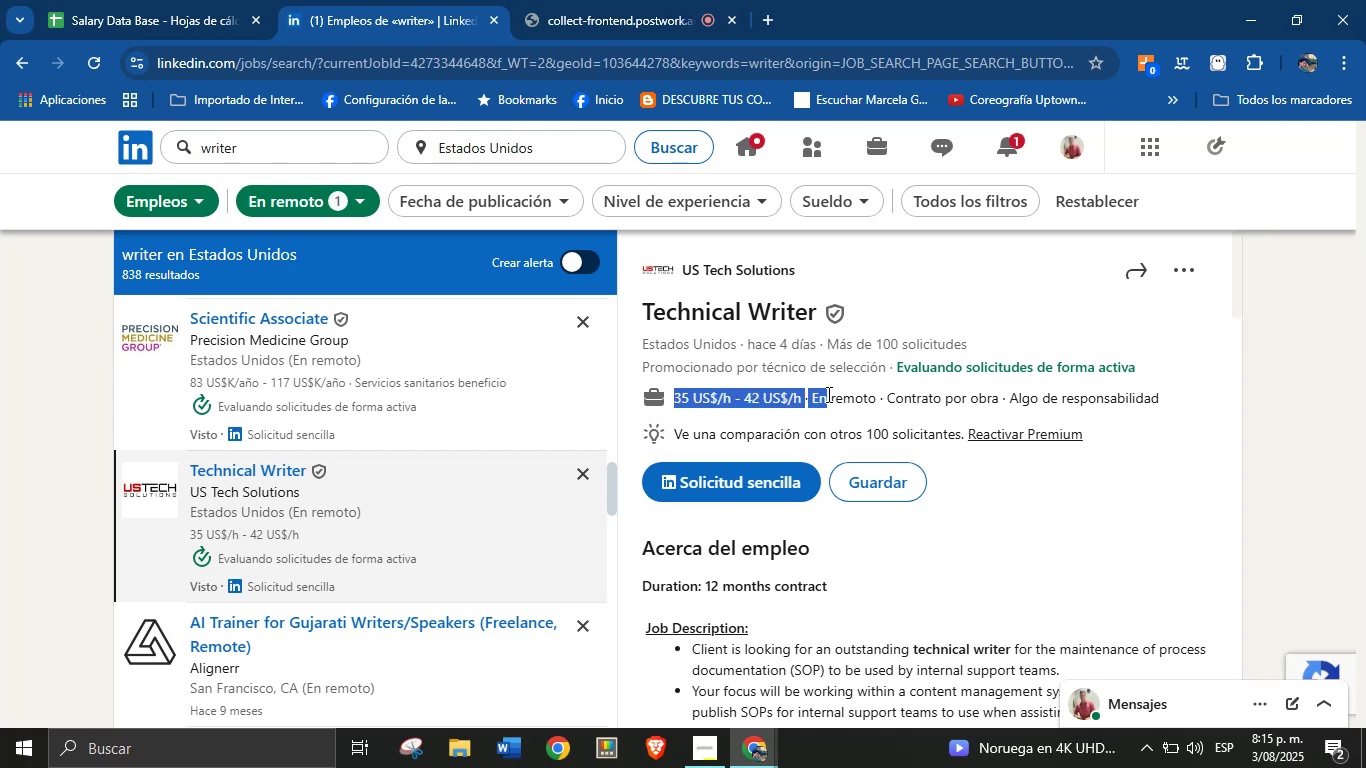 
key(Control+C)
 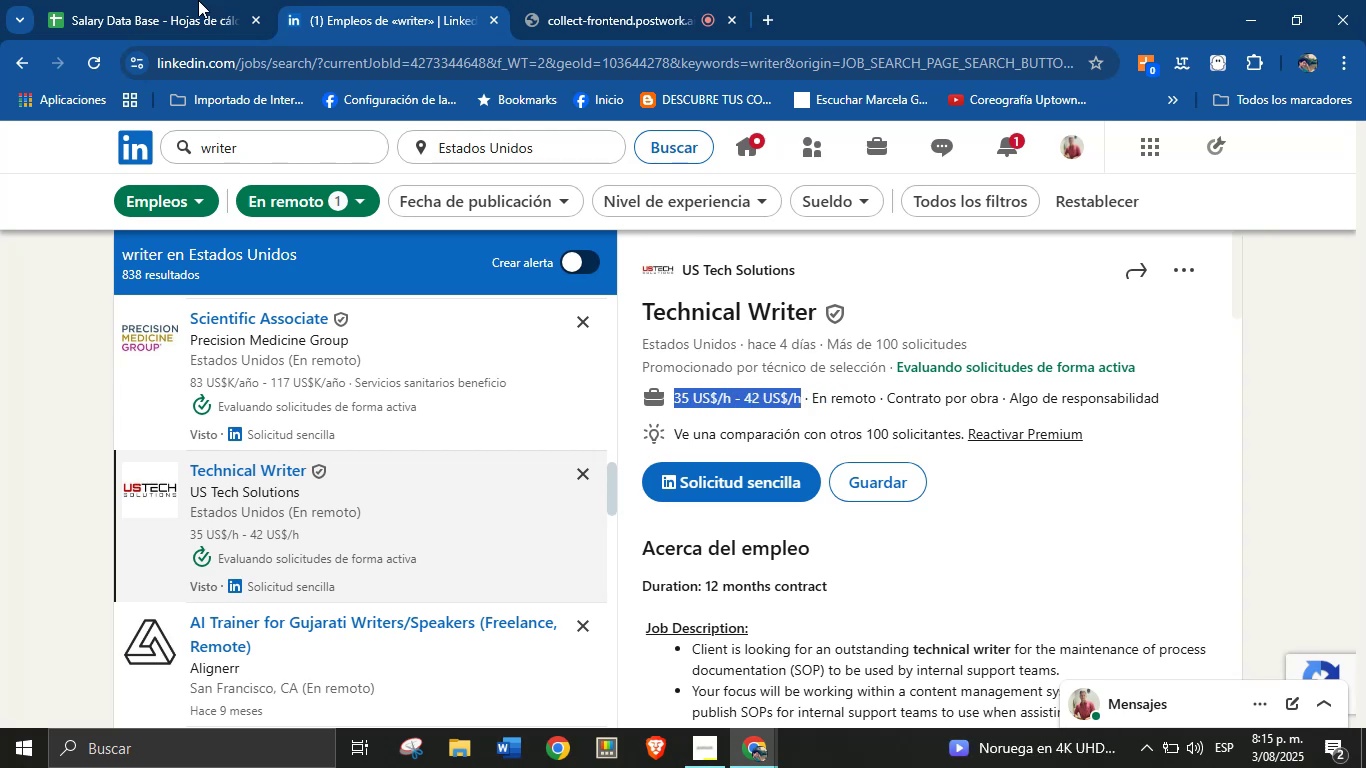 
left_click([204, 0])
 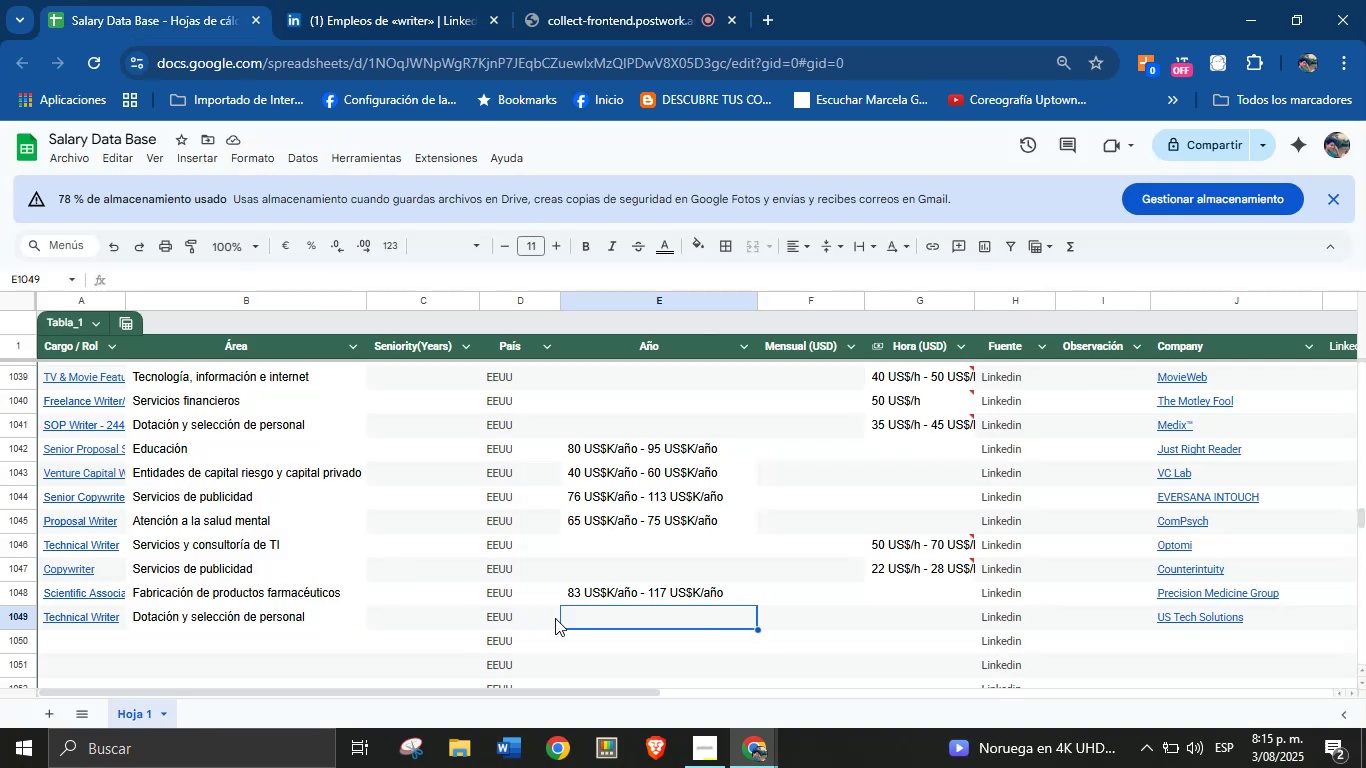 
left_click([598, 618])
 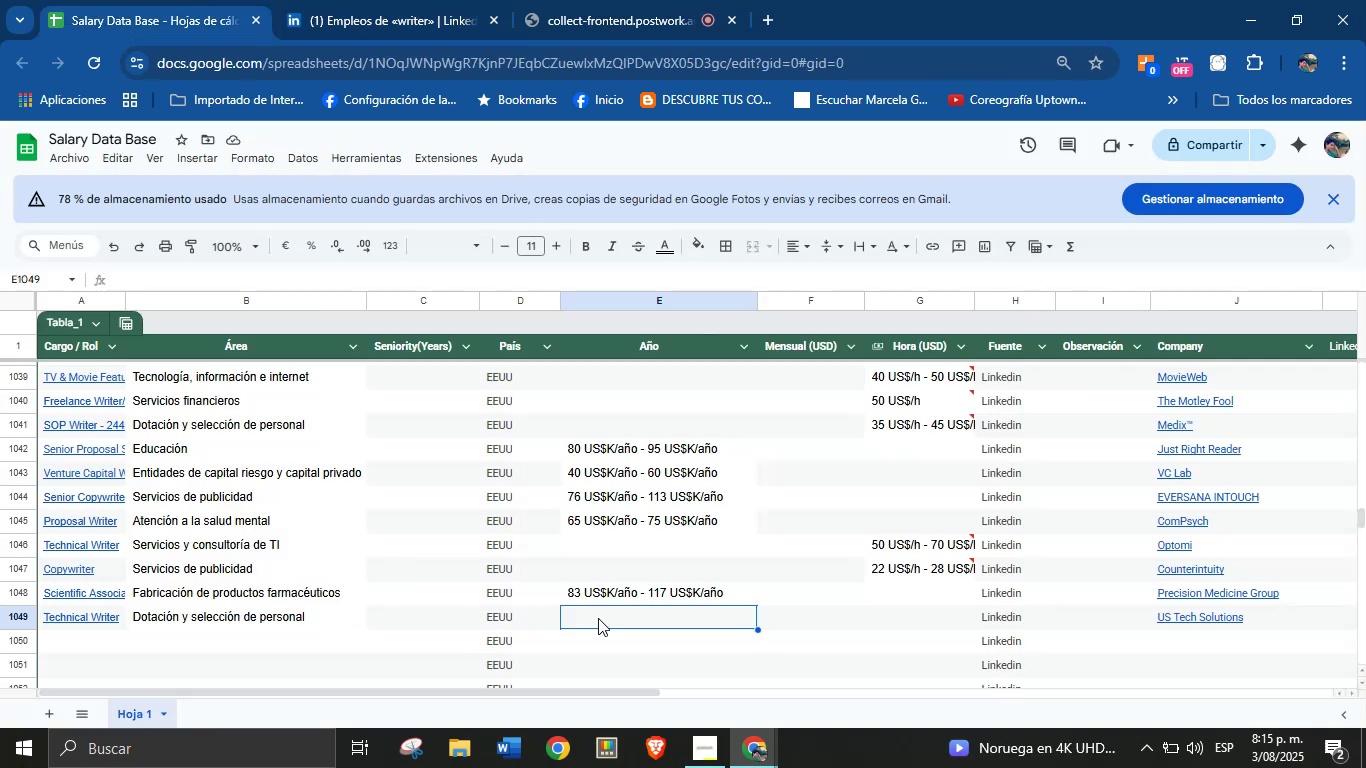 
key(Control+V)
 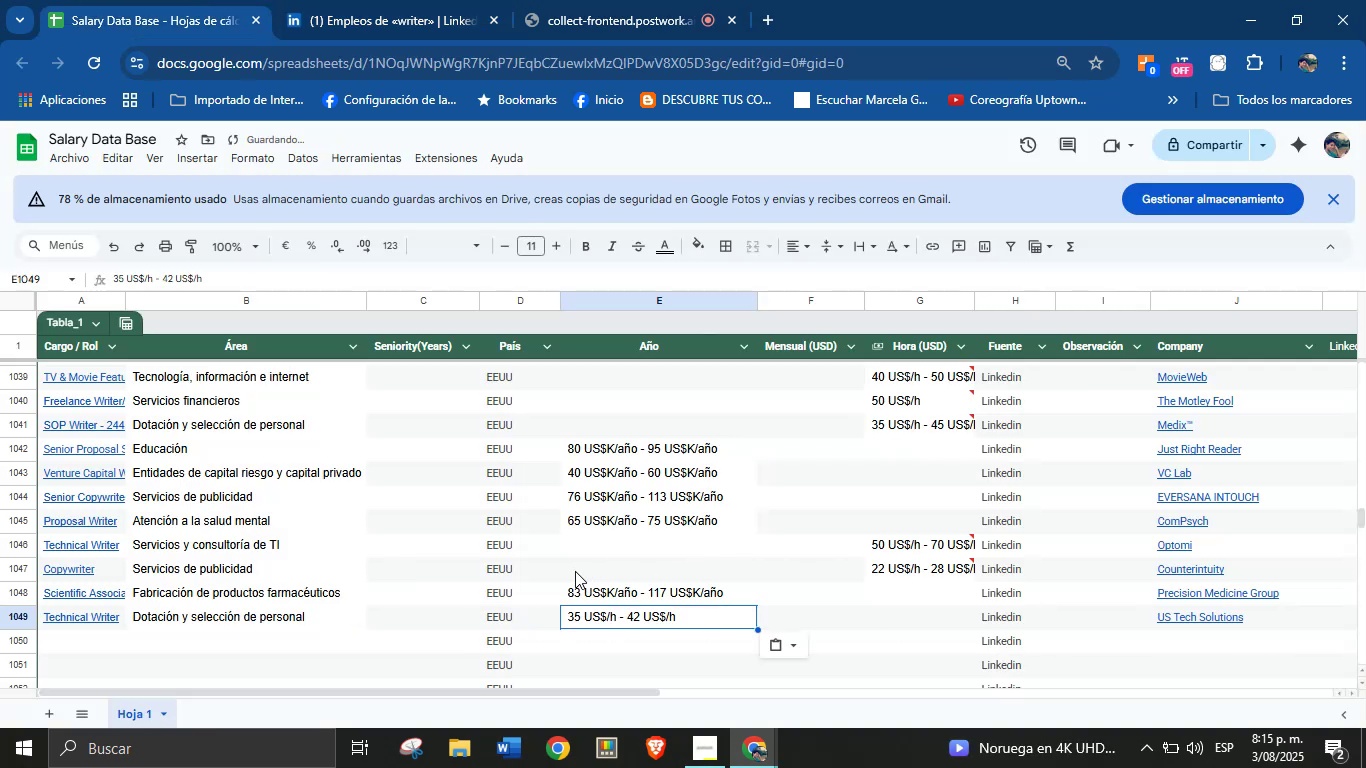 
scroll: coordinate [221, 554], scroll_direction: down, amount: 2.0
 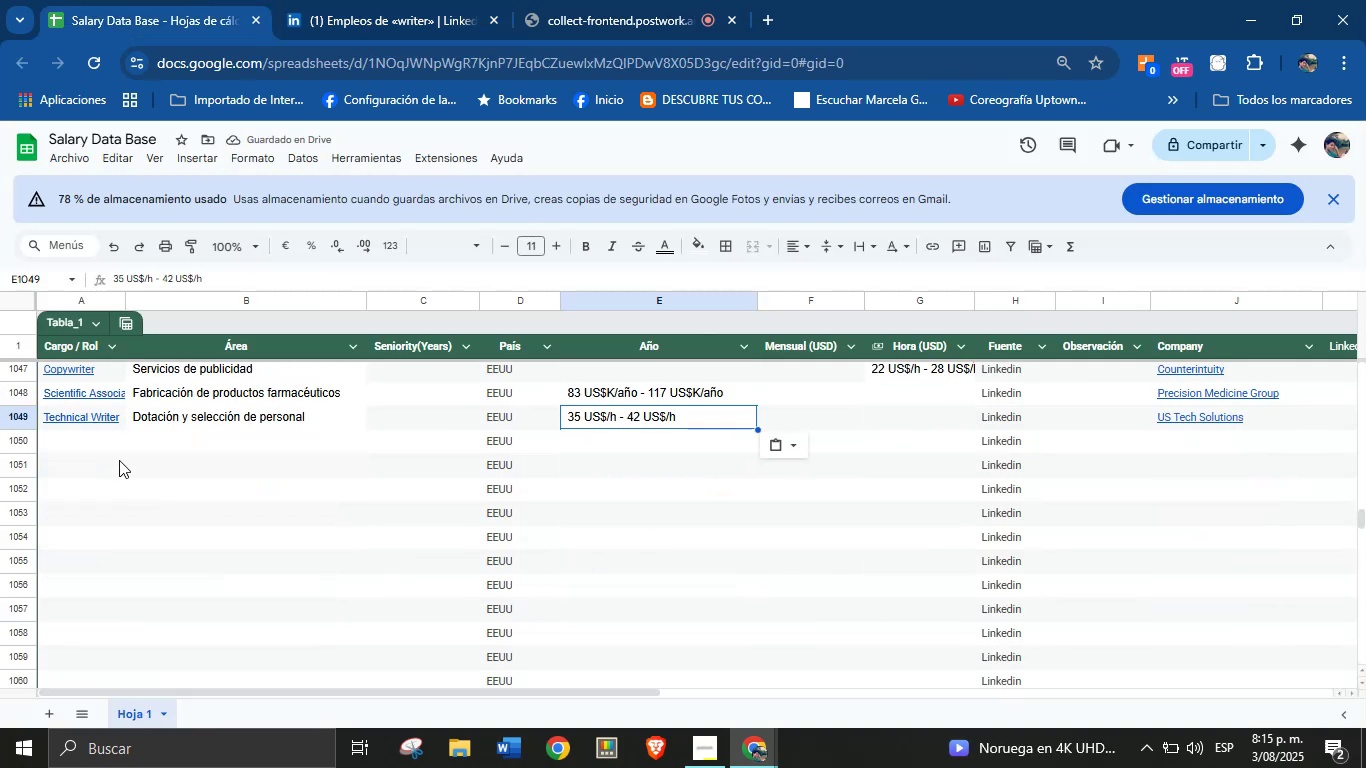 
left_click([107, 440])
 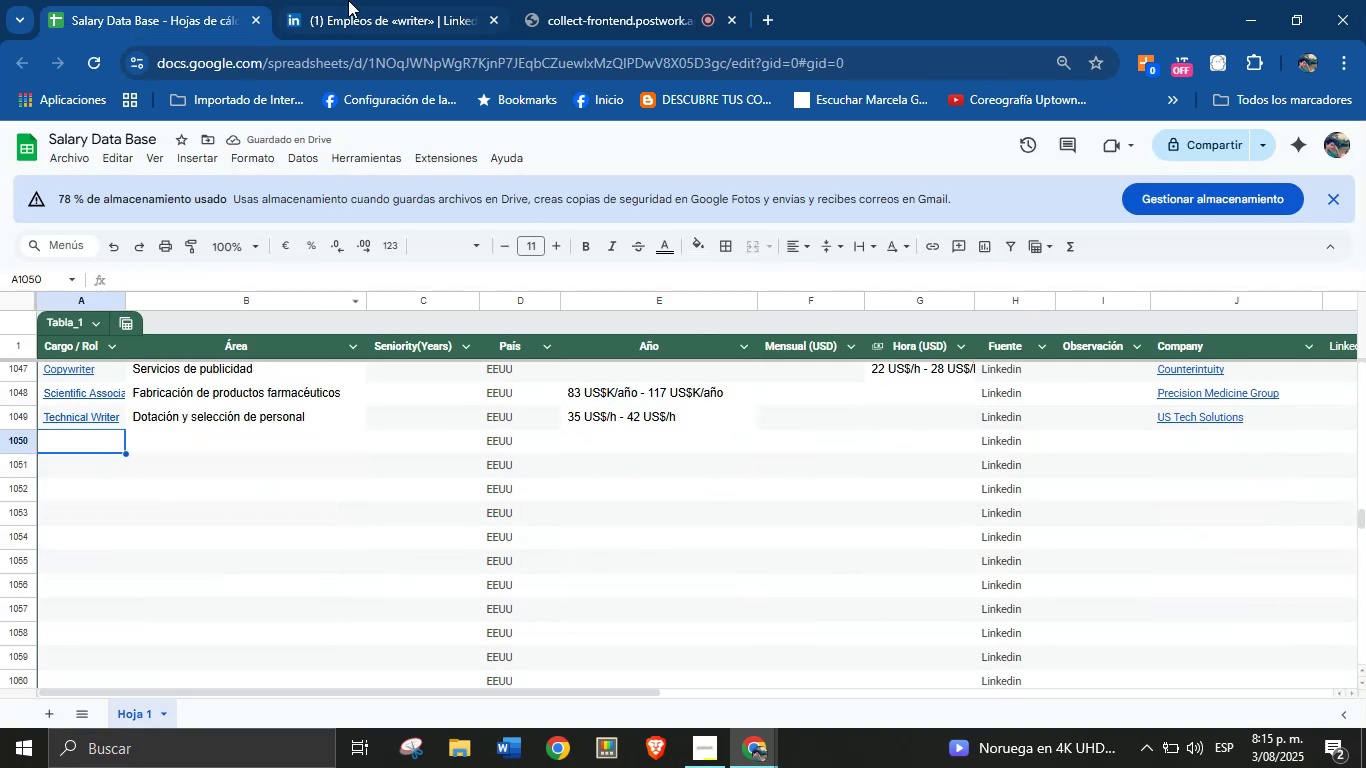 
left_click([381, 0])
 